 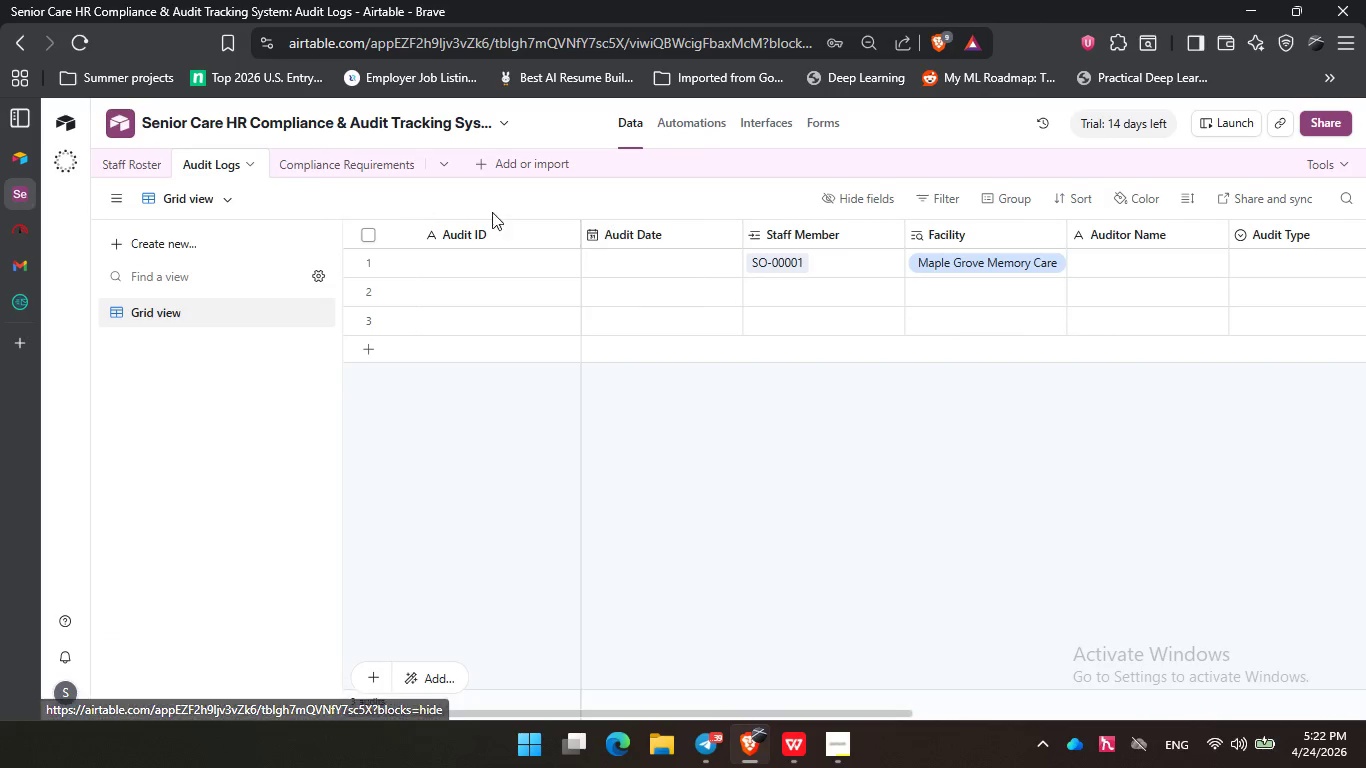 
left_click_drag(start_coordinate=[851, 713], to_coordinate=[1097, 676])
 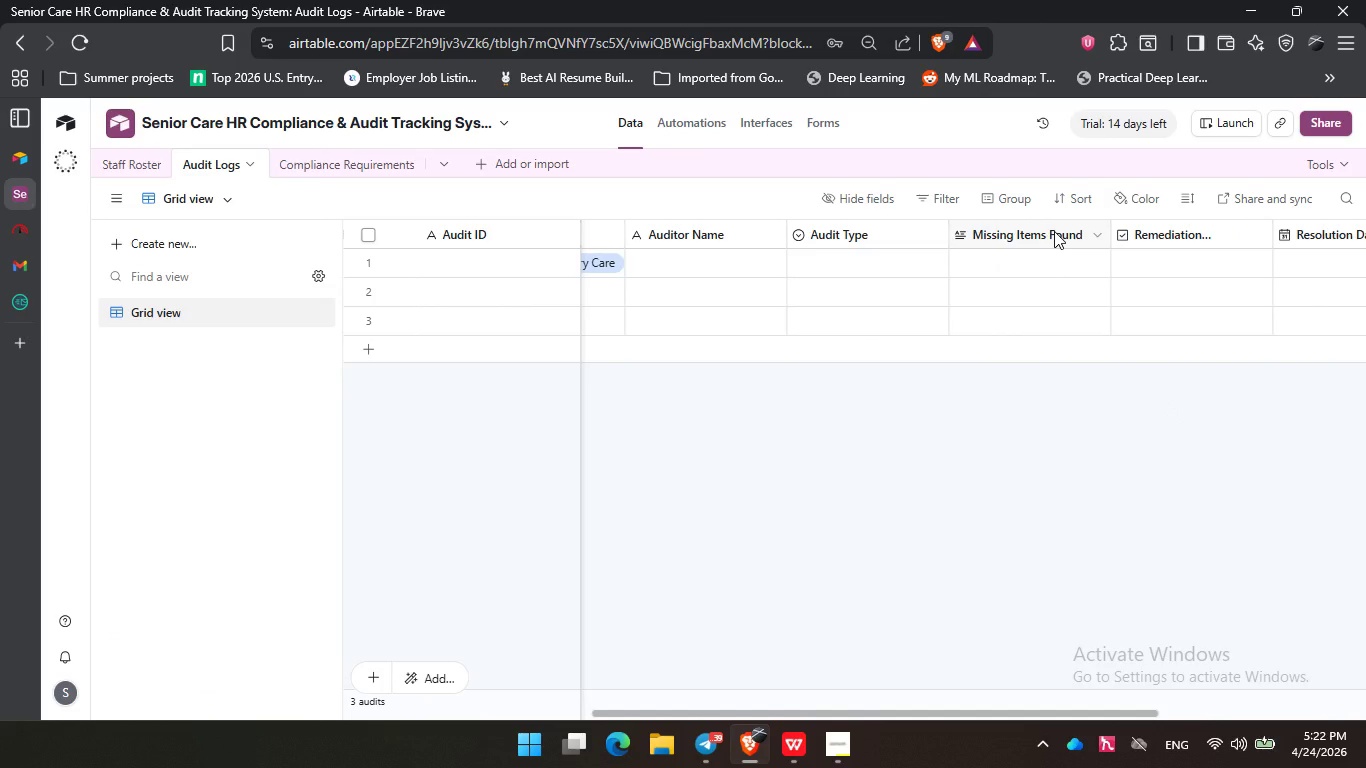 
right_click([1054, 231])
 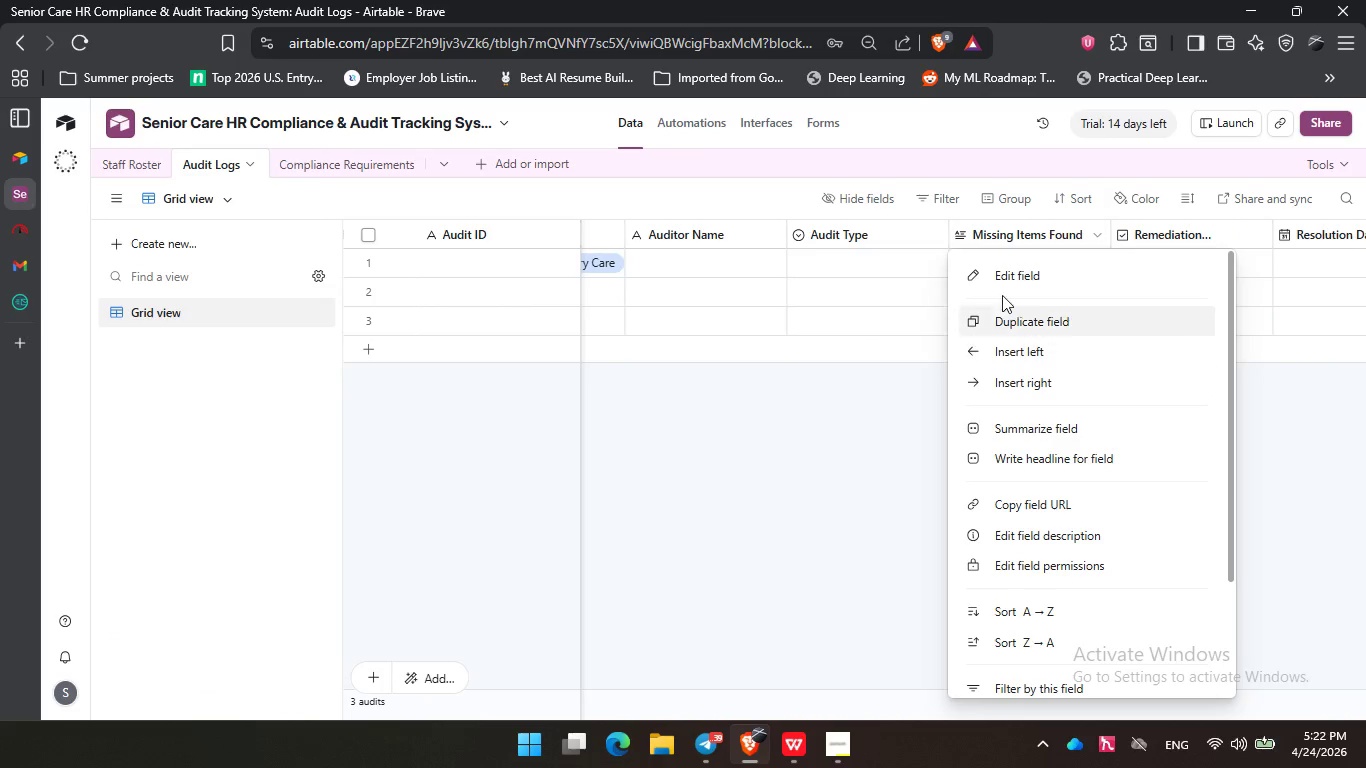 
scroll: coordinate [1017, 658], scroll_direction: down, amount: 3.0
 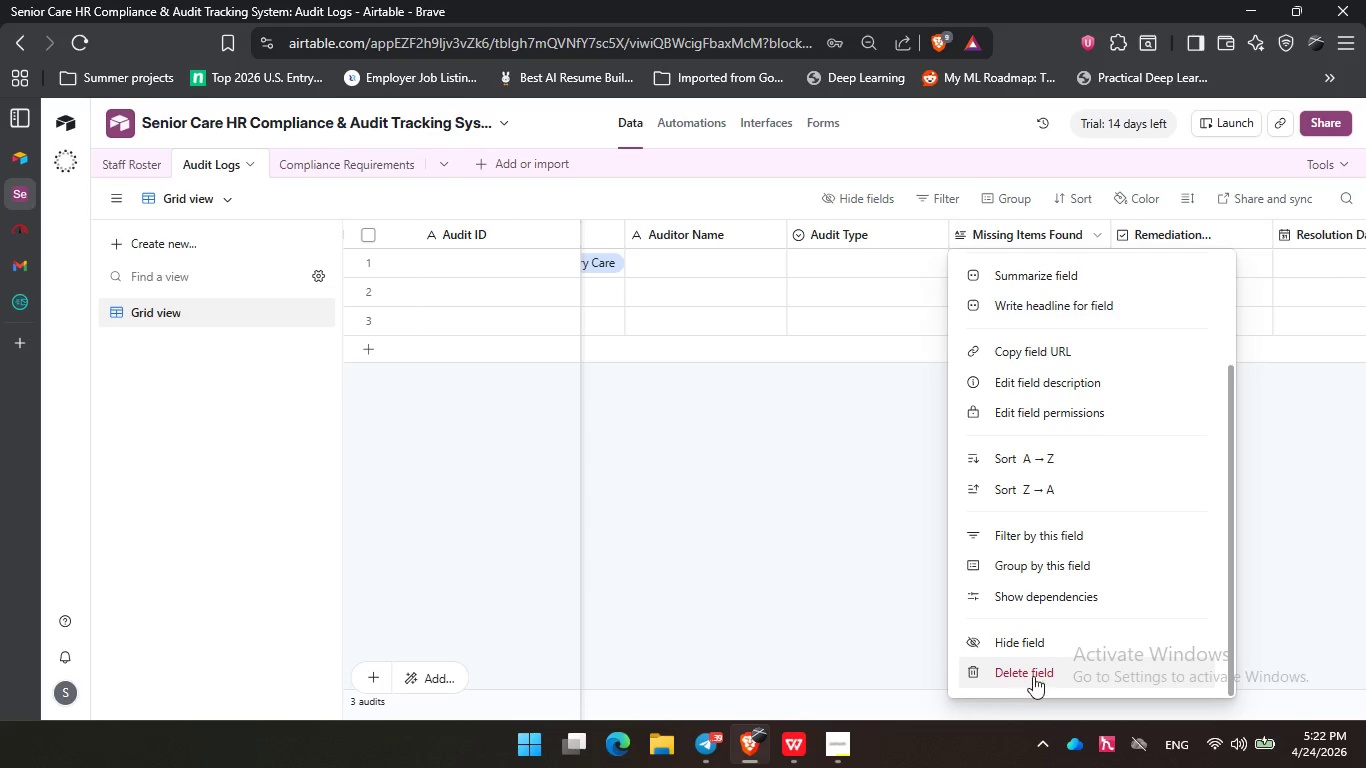 
left_click([1035, 669])
 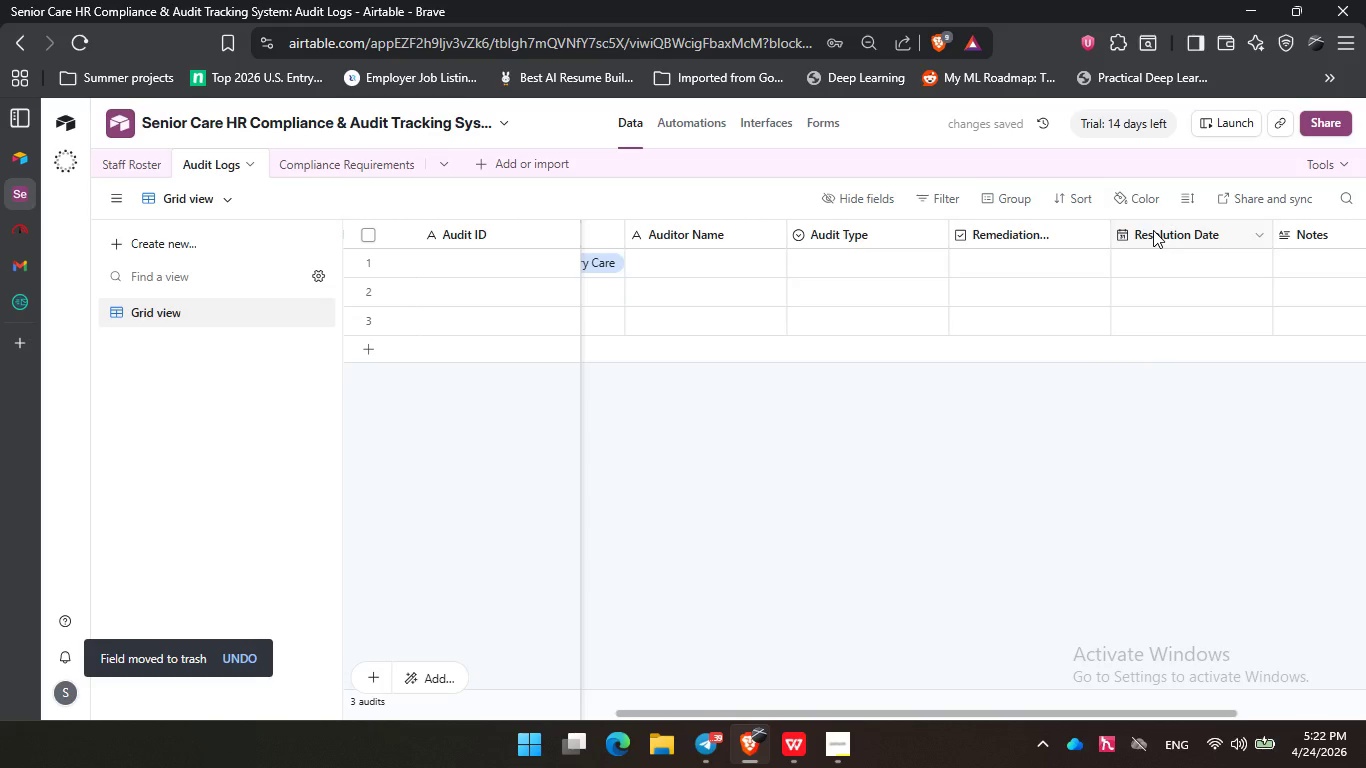 
wait(5.58)
 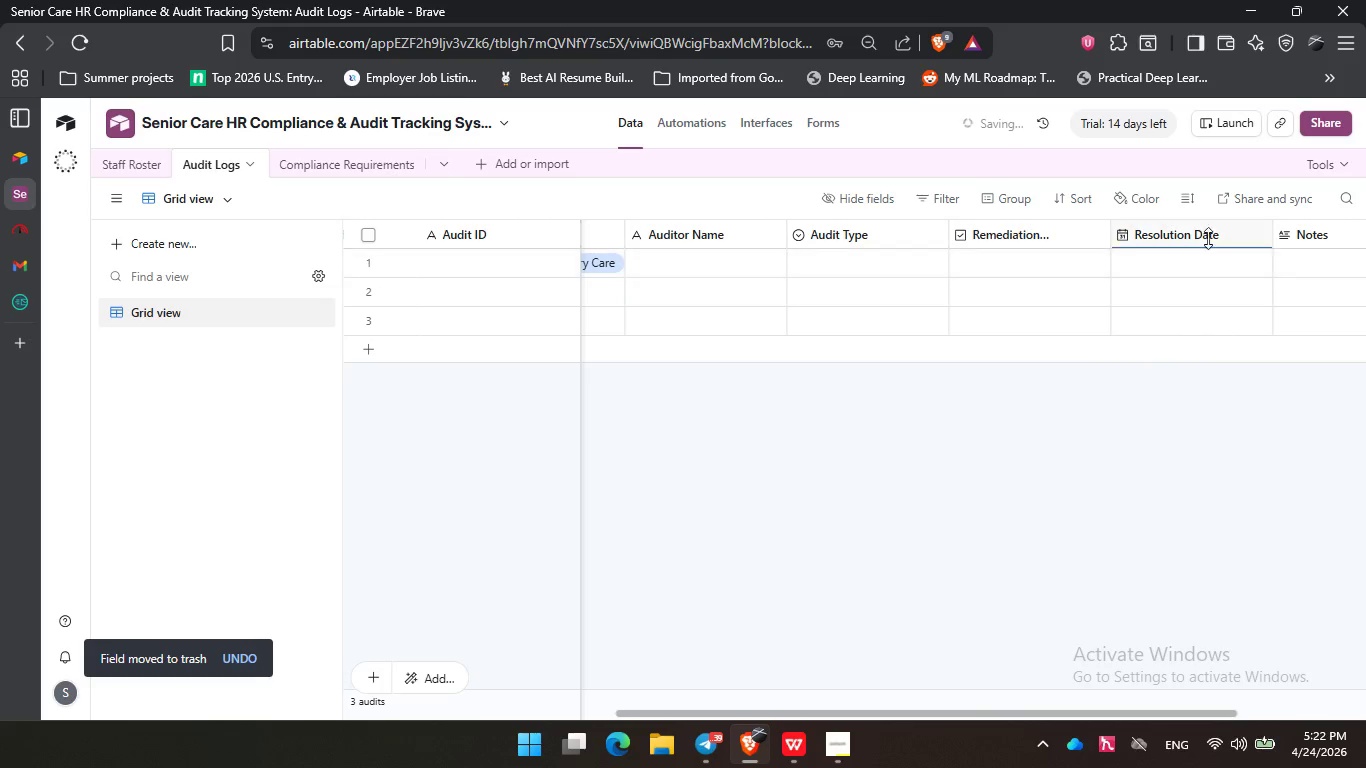 
left_click_drag(start_coordinate=[1014, 713], to_coordinate=[684, 716])
 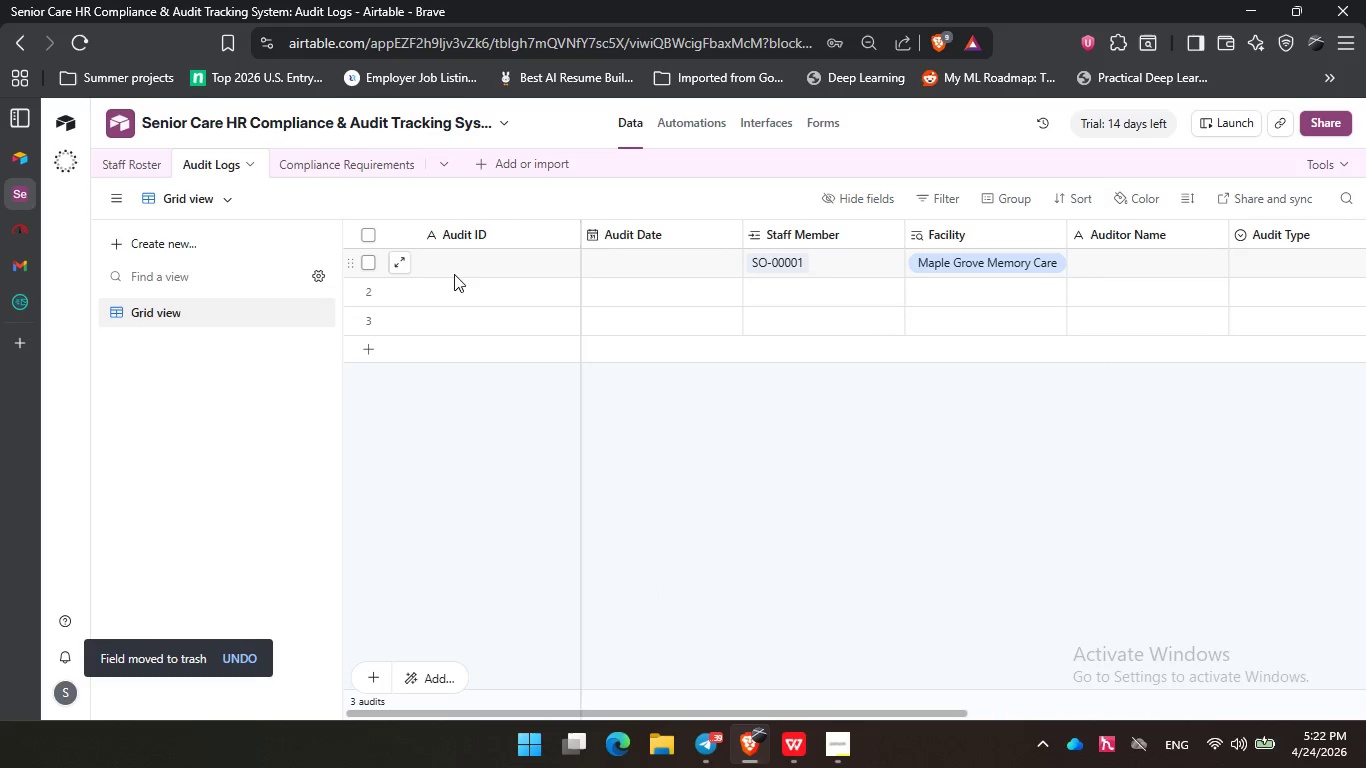 
left_click([464, 252])
 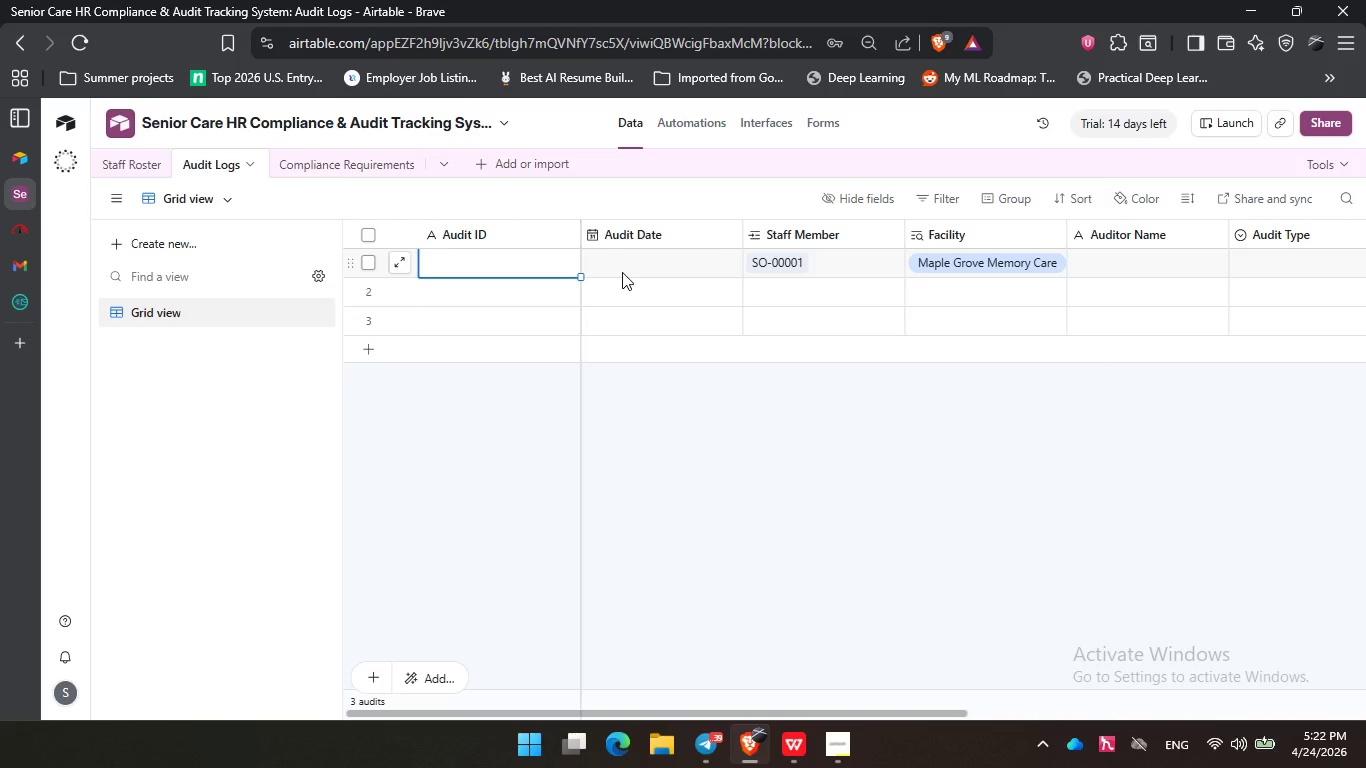 
type(AI0001)
key(NumpadEnter)
 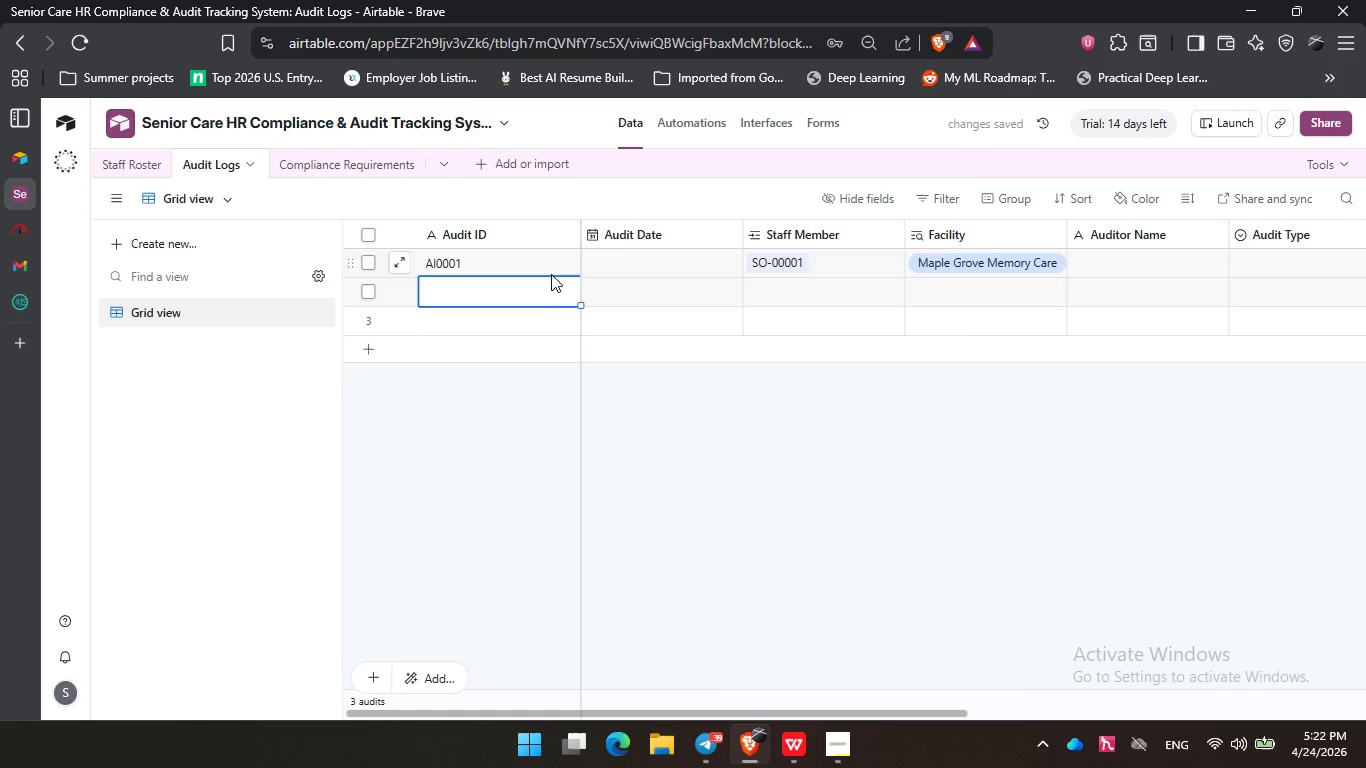 
left_click([542, 258])
 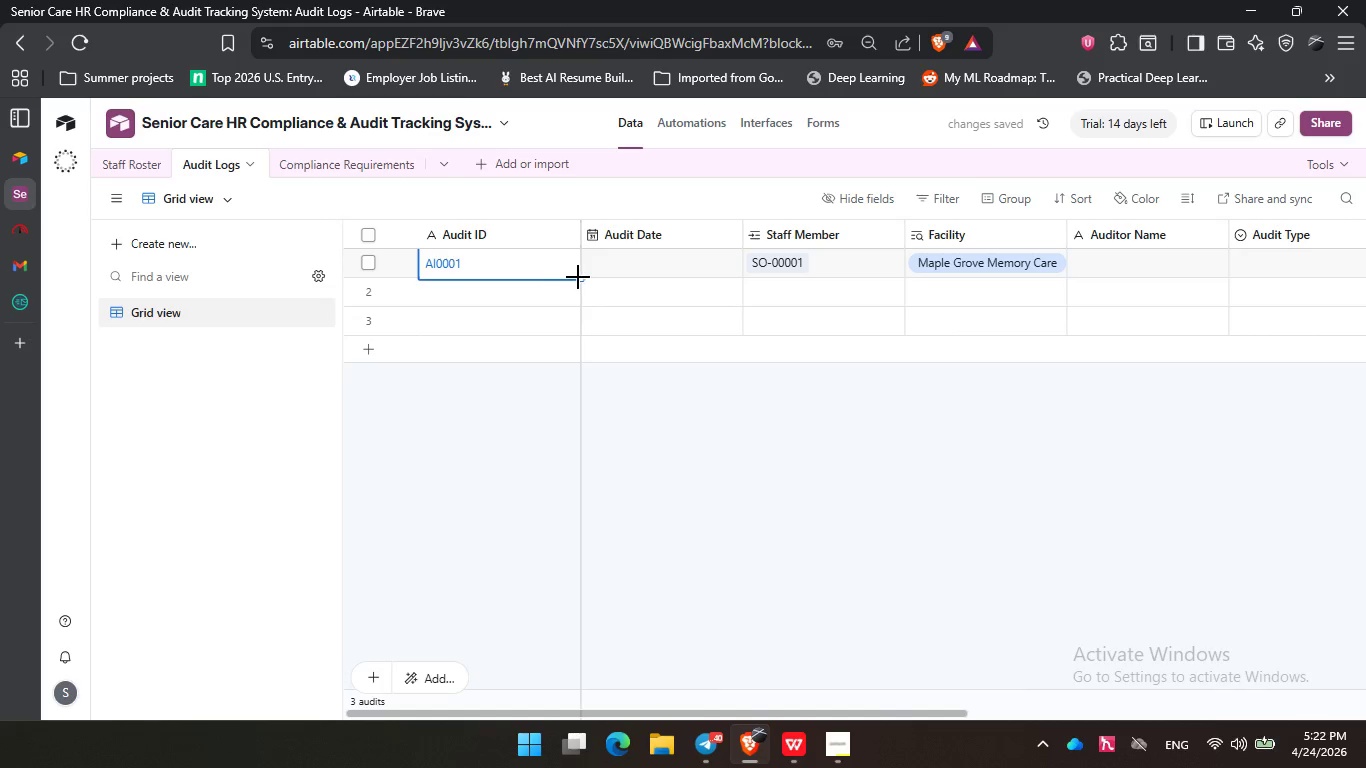 
left_click_drag(start_coordinate=[579, 277], to_coordinate=[577, 316])
 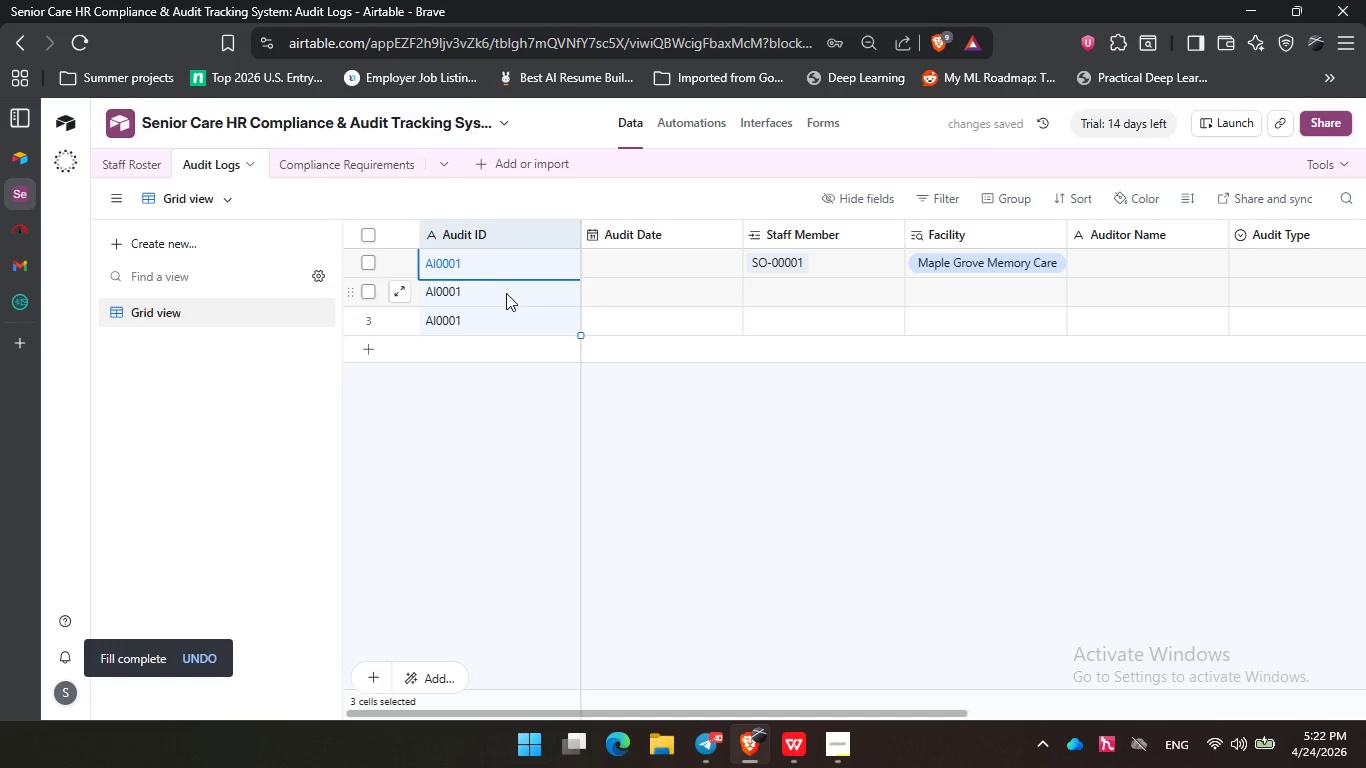 
double_click([506, 293])
 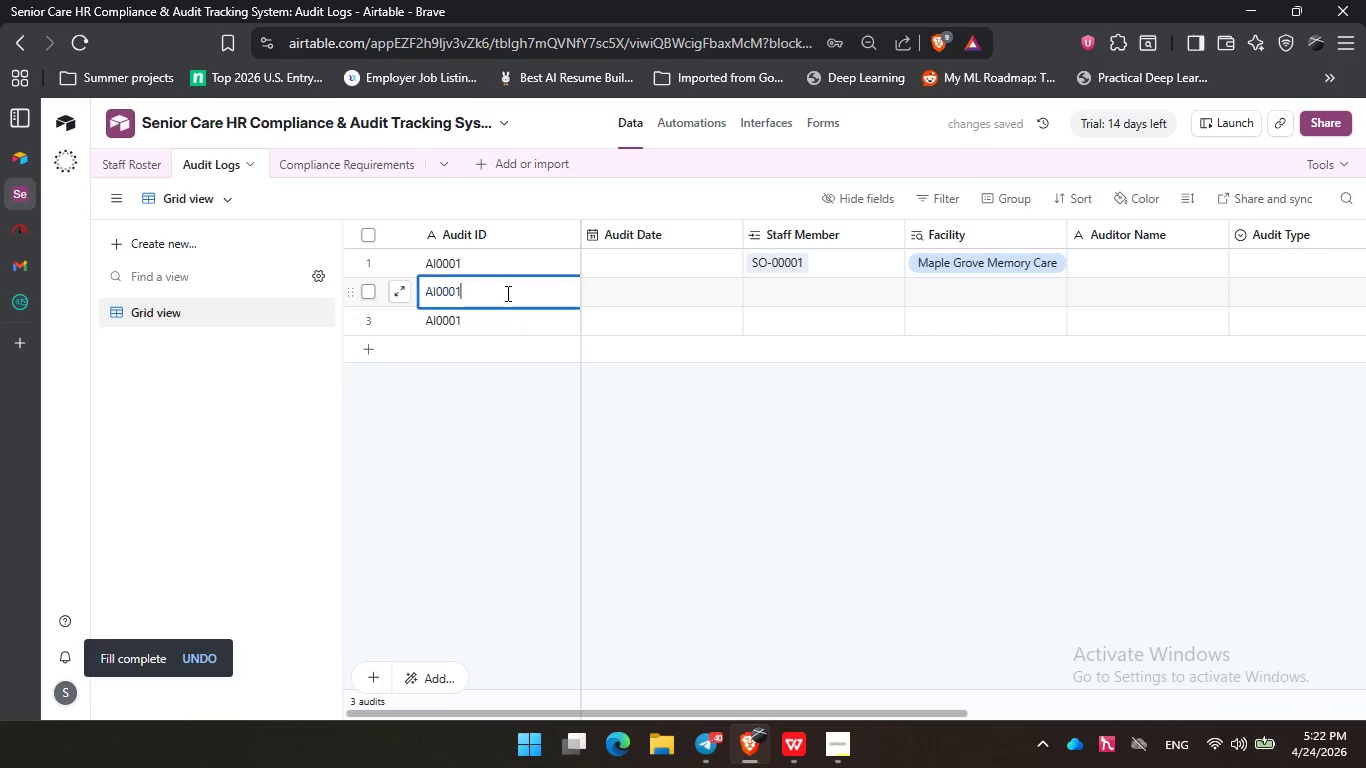 
triple_click([506, 293])
 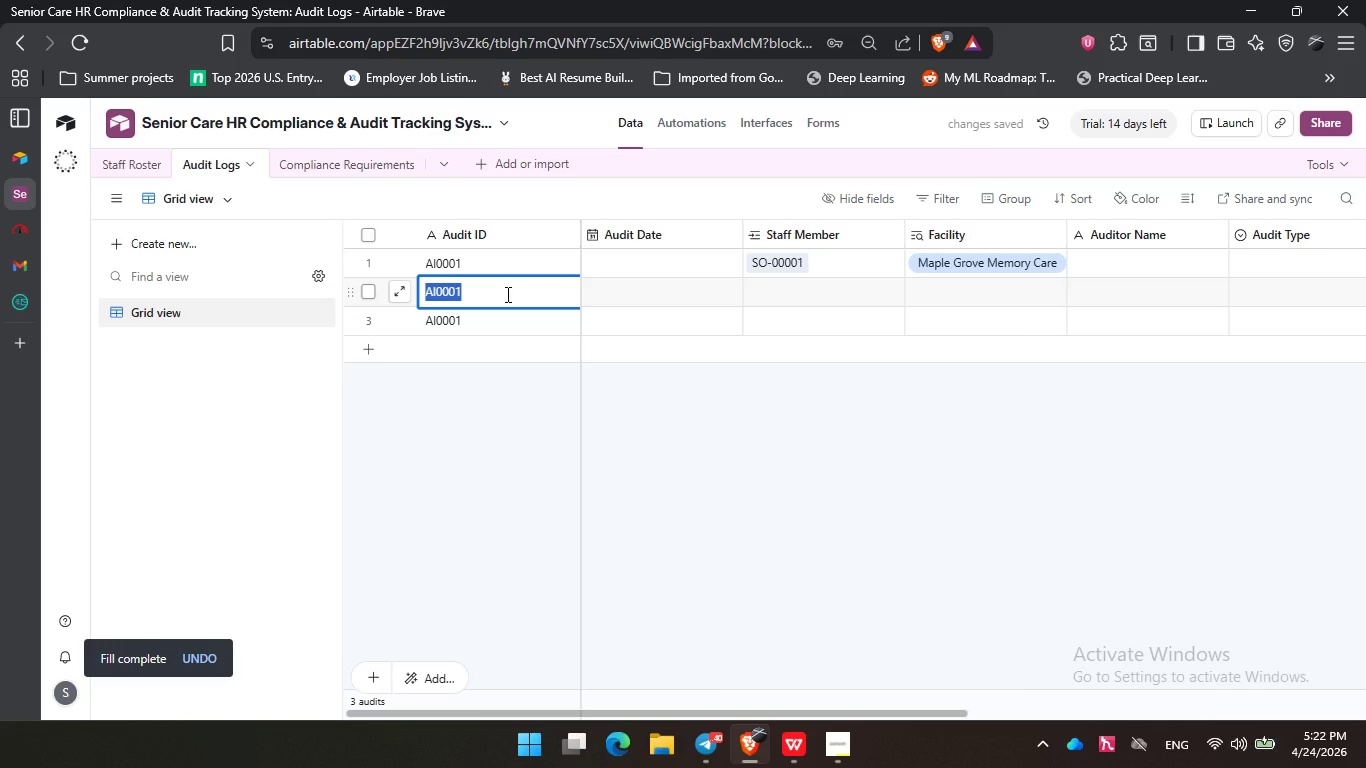 
triple_click([506, 294])
 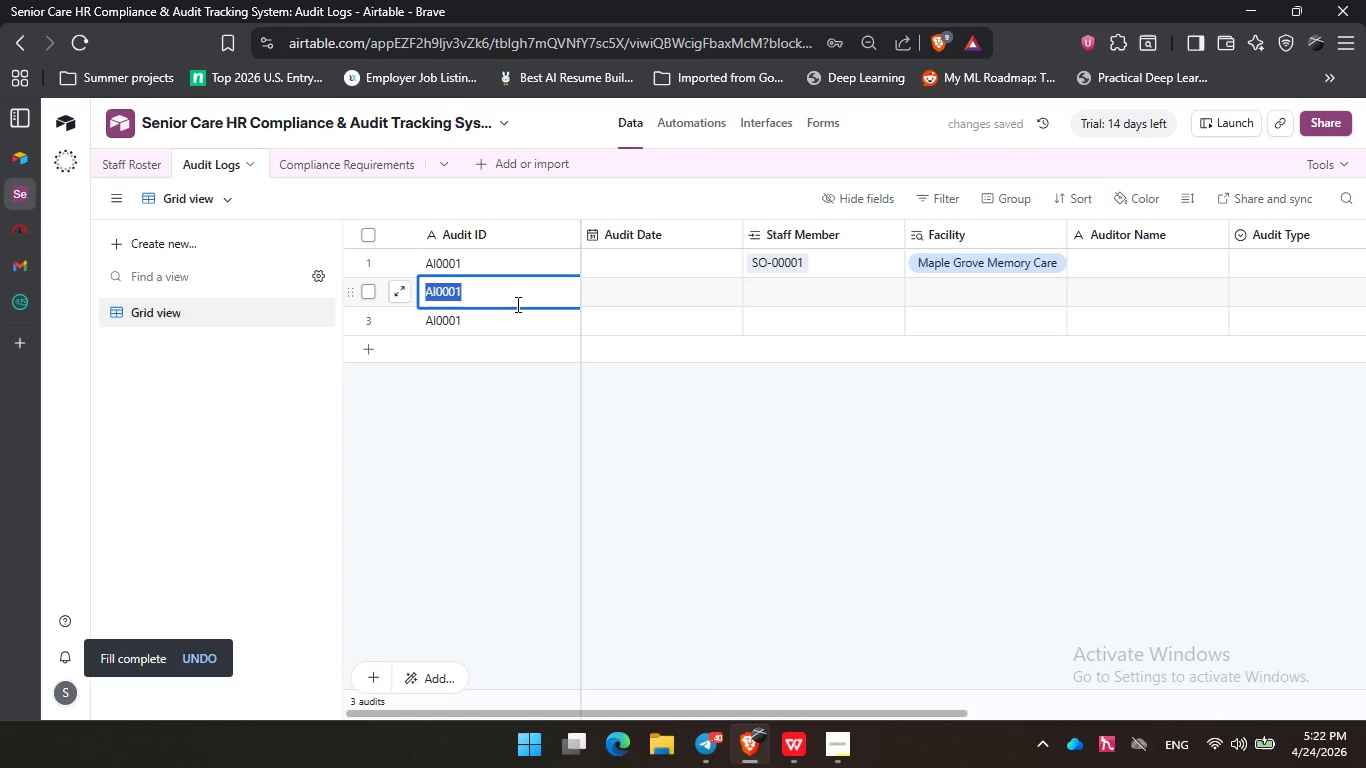 
left_click([512, 290])
 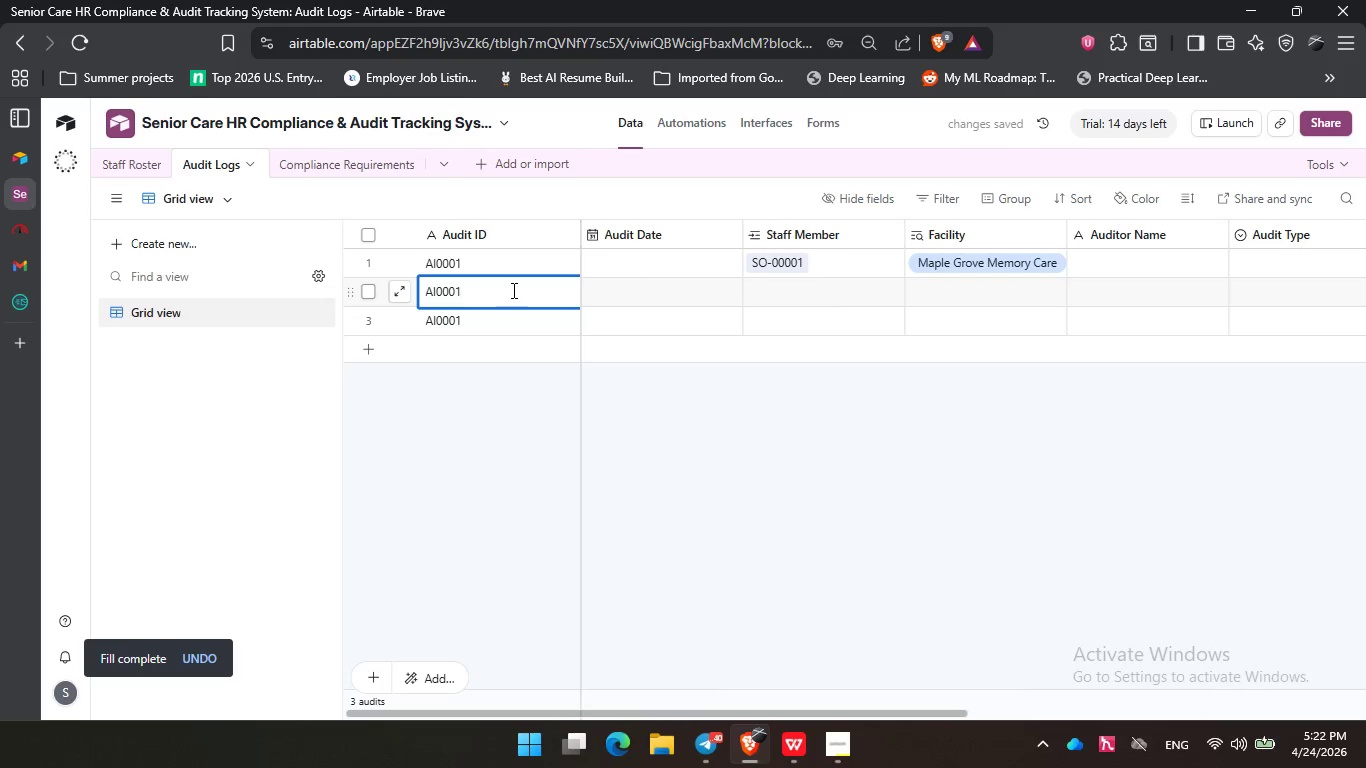 
key(Backspace)
 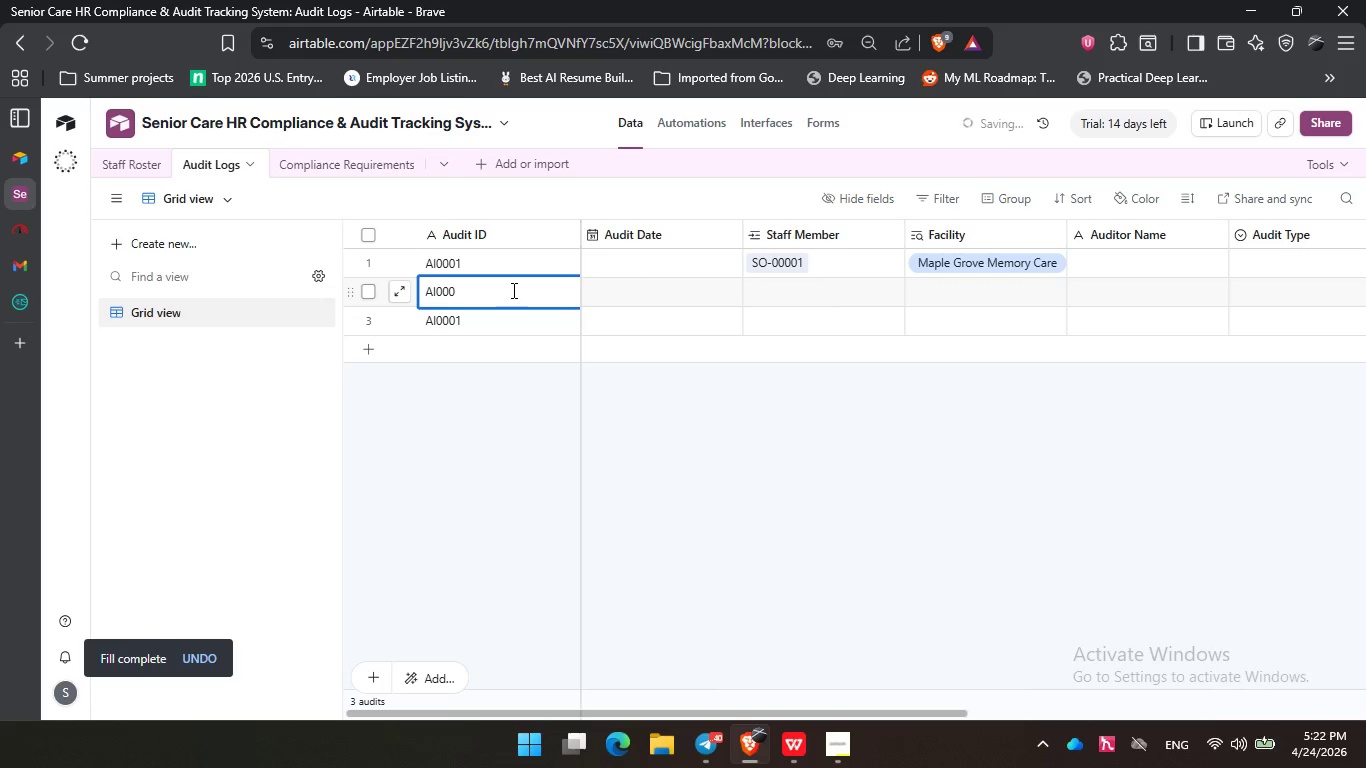 
key(Numpad3)
 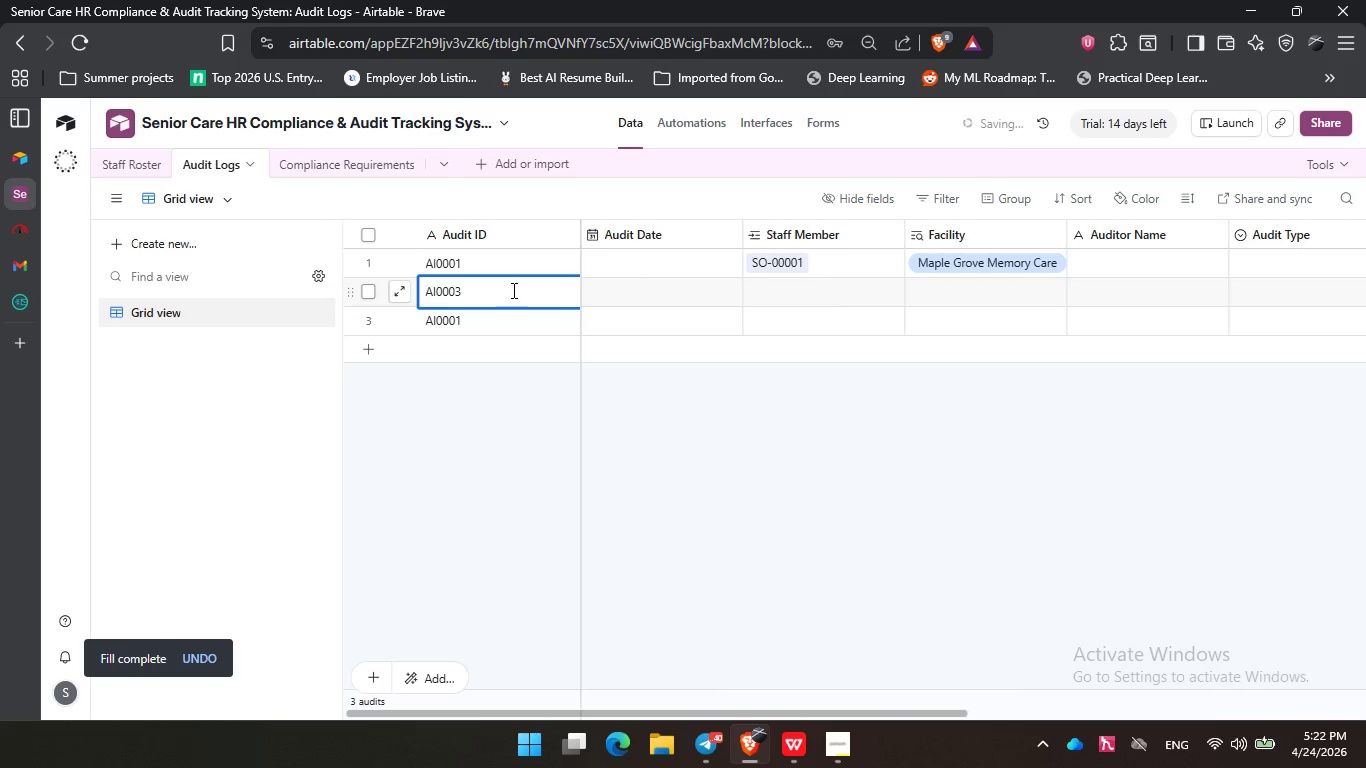 
key(Backspace)
 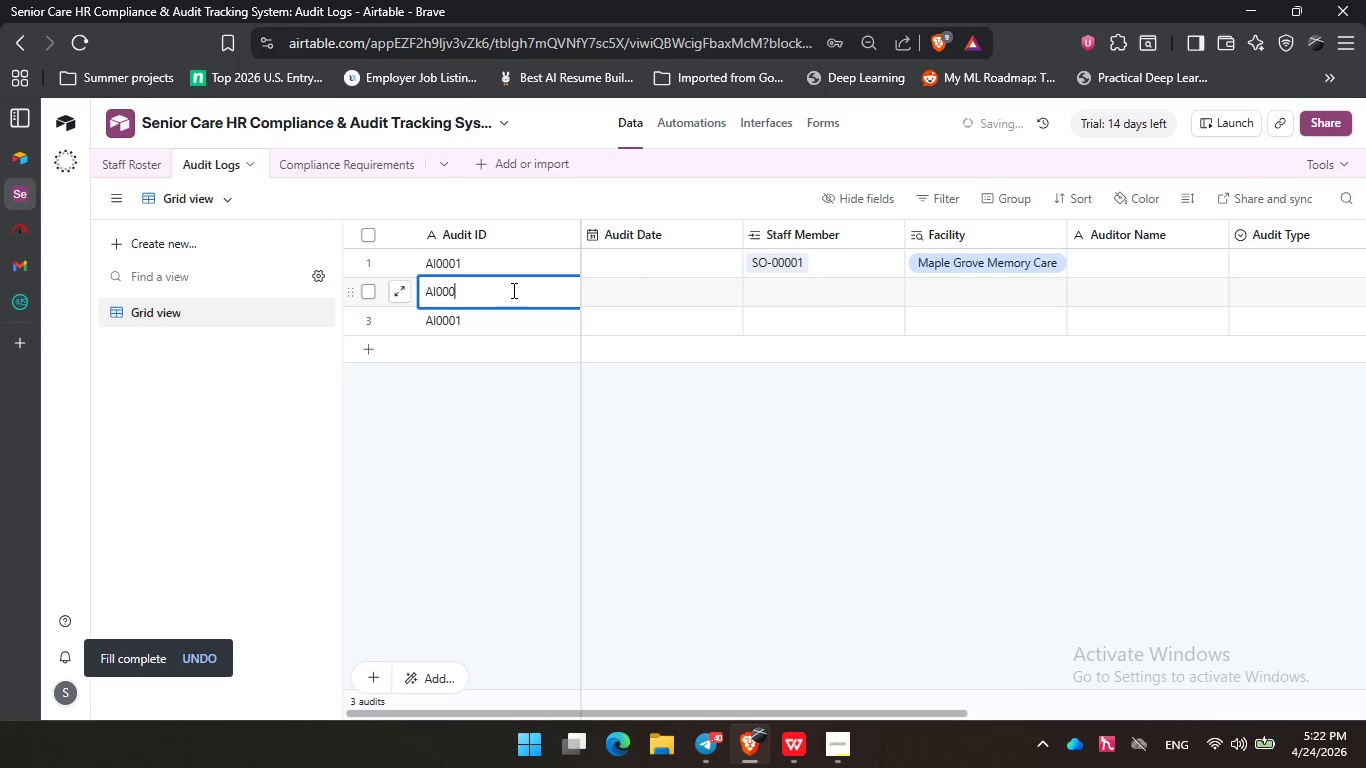 
key(Numpad2)
 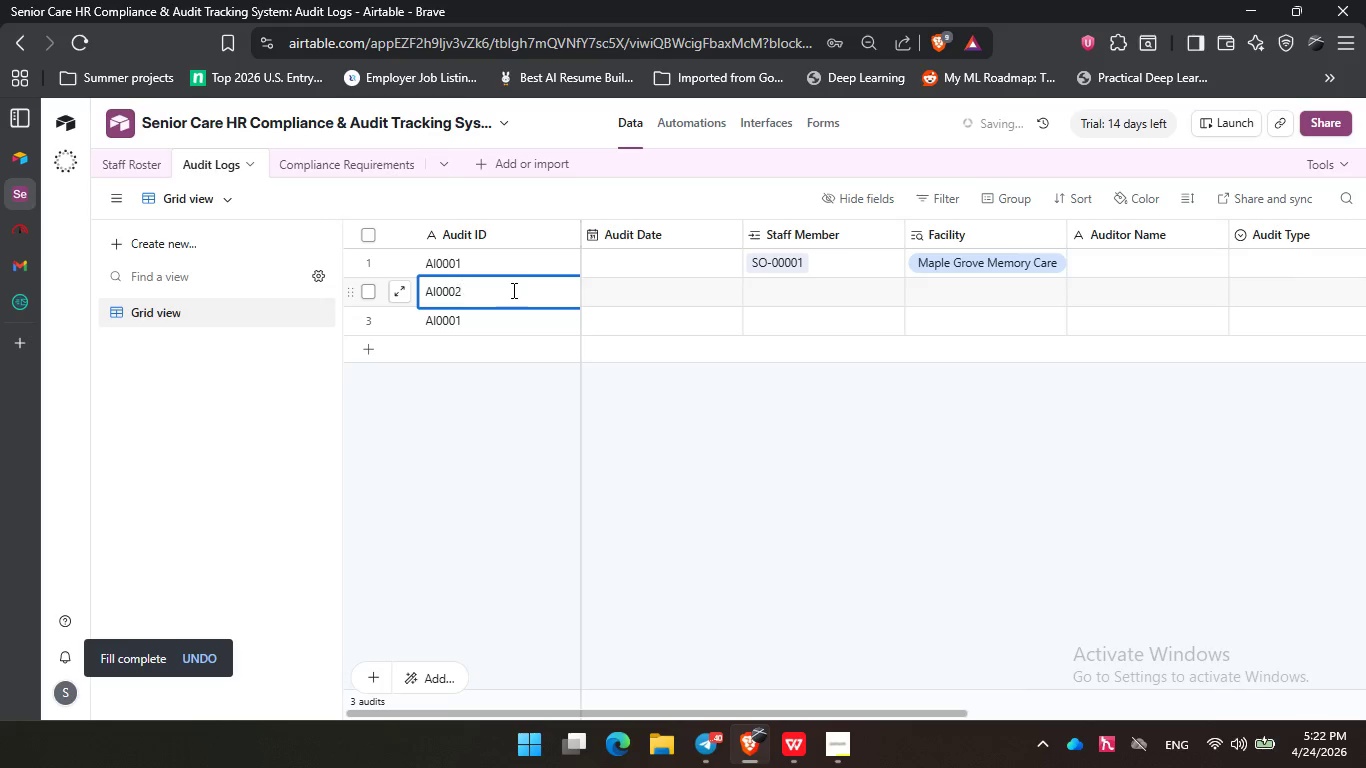 
left_click([522, 249])
 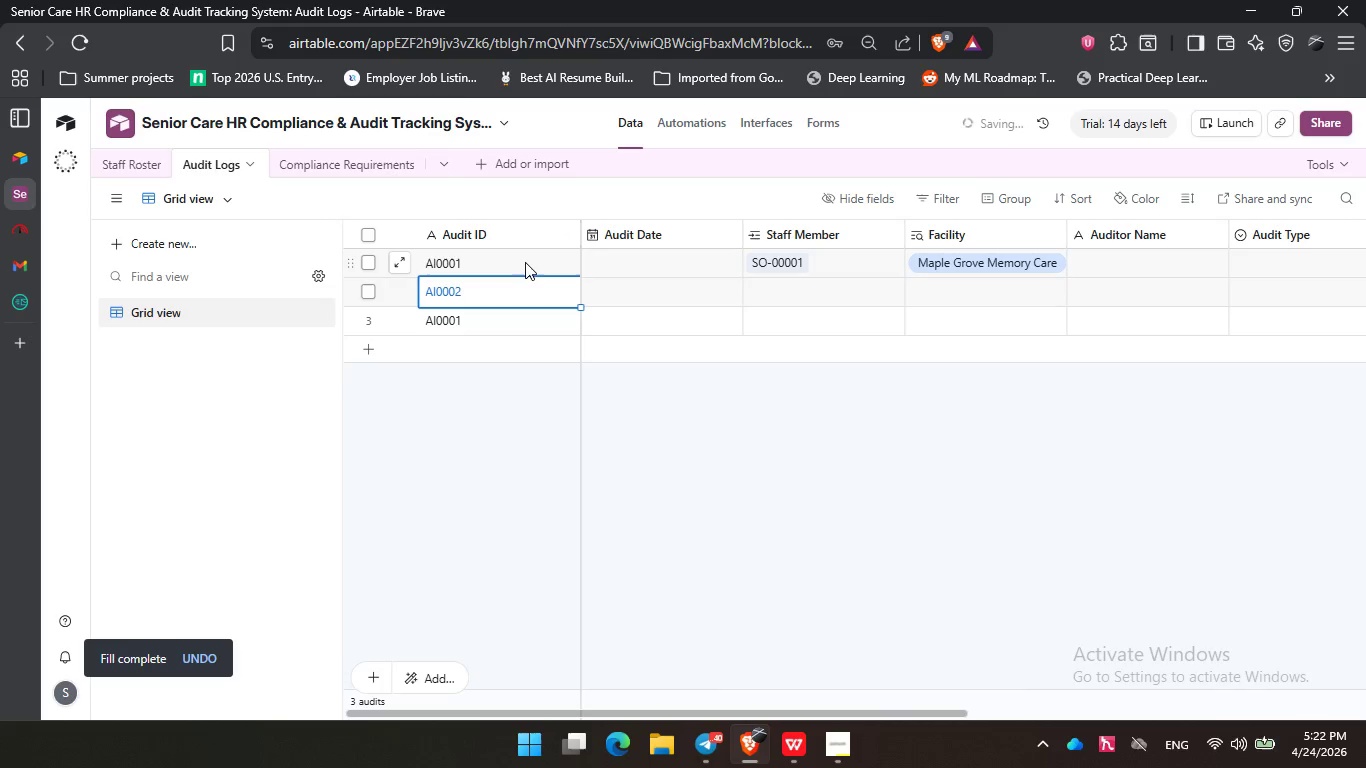 
left_click([525, 261])
 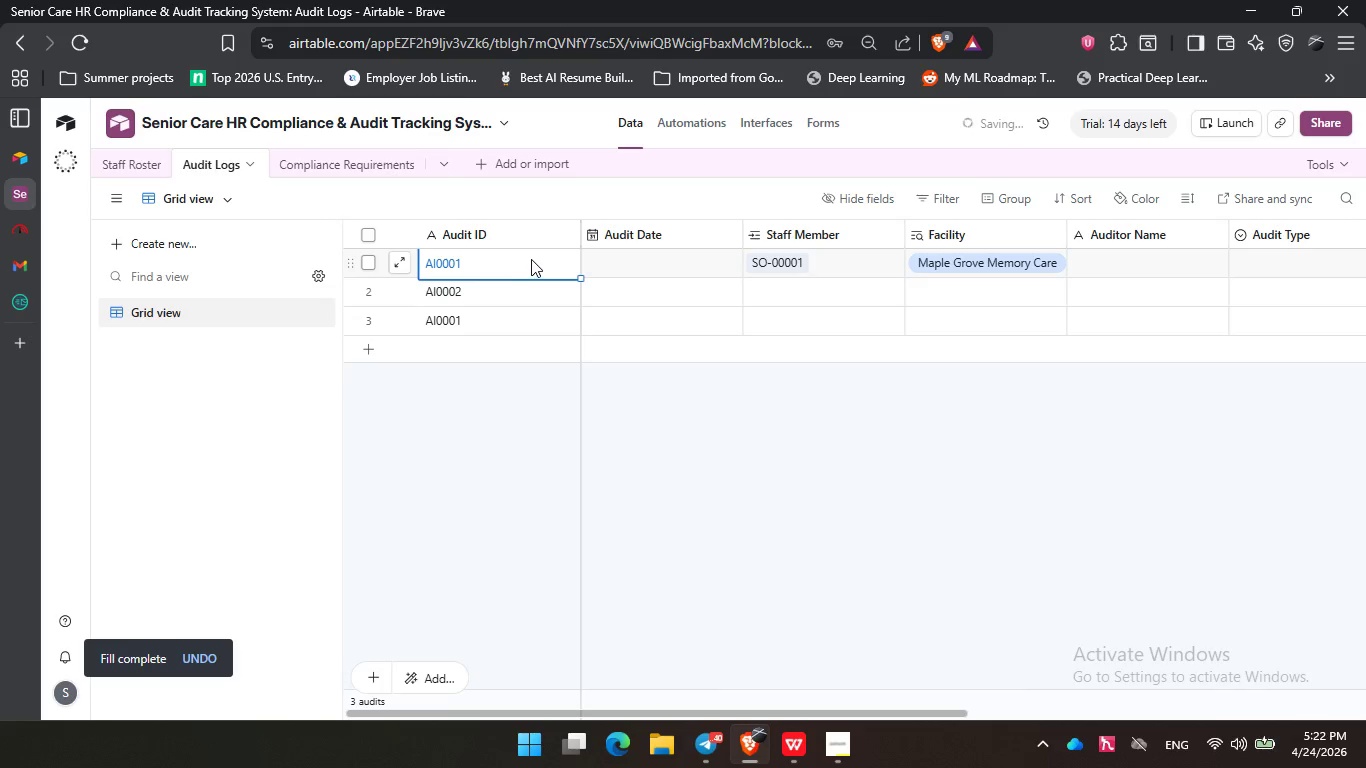 
left_click_drag(start_coordinate=[532, 258], to_coordinate=[537, 293])
 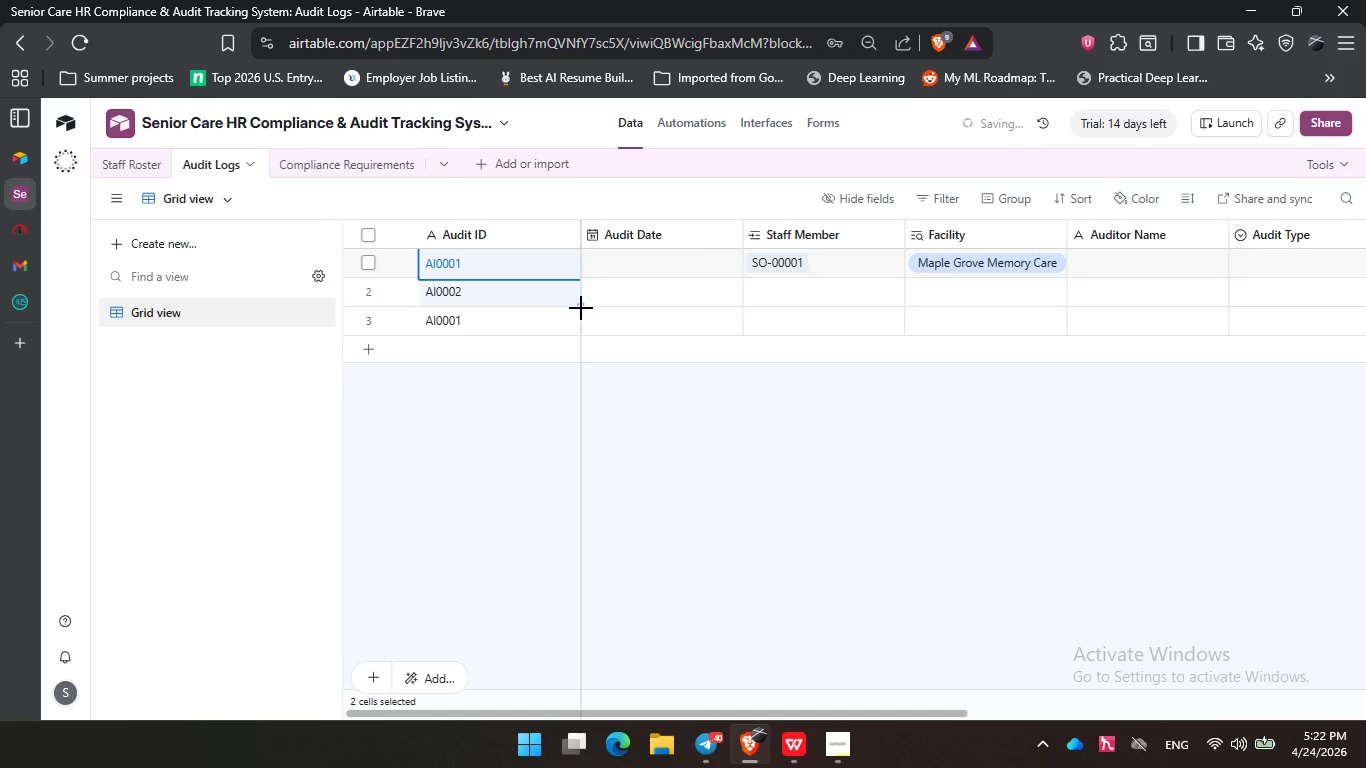 
left_click_drag(start_coordinate=[581, 308], to_coordinate=[581, 326])
 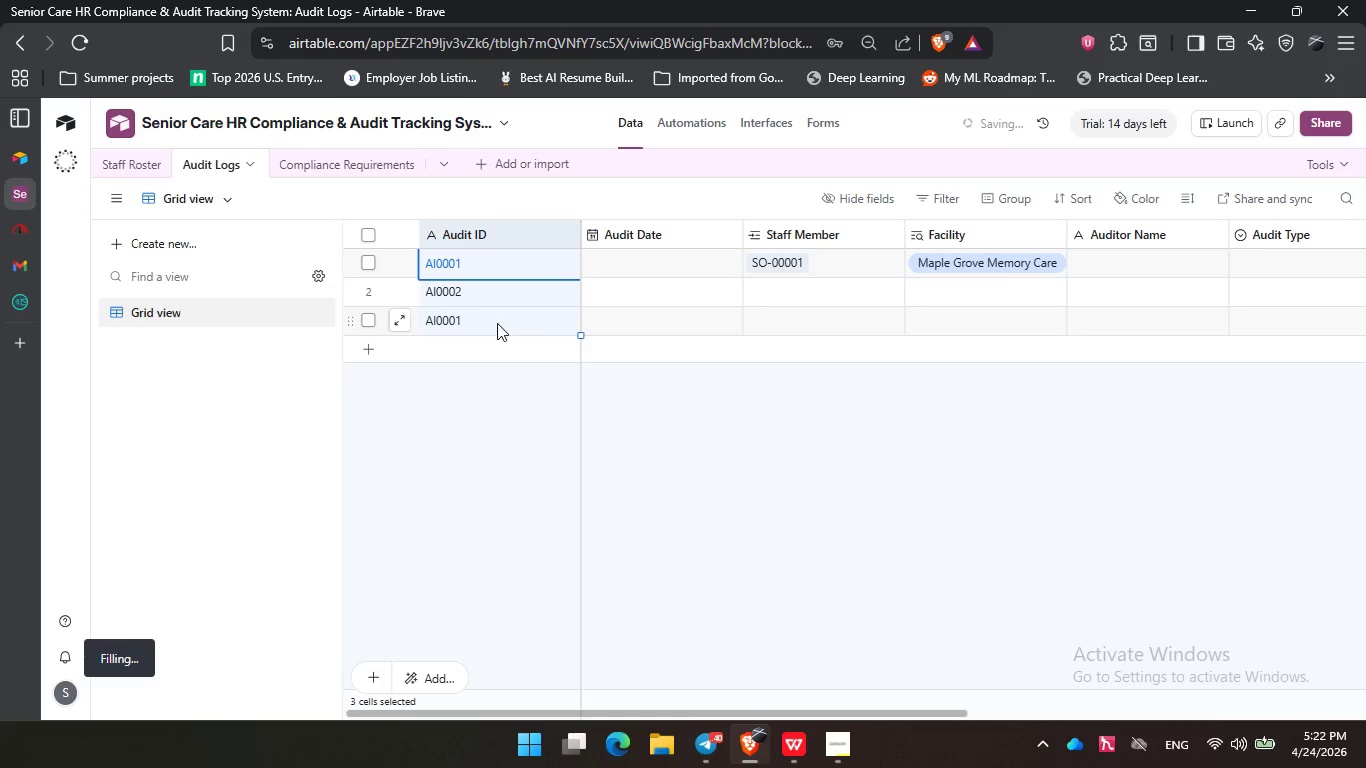 
double_click([497, 323])
 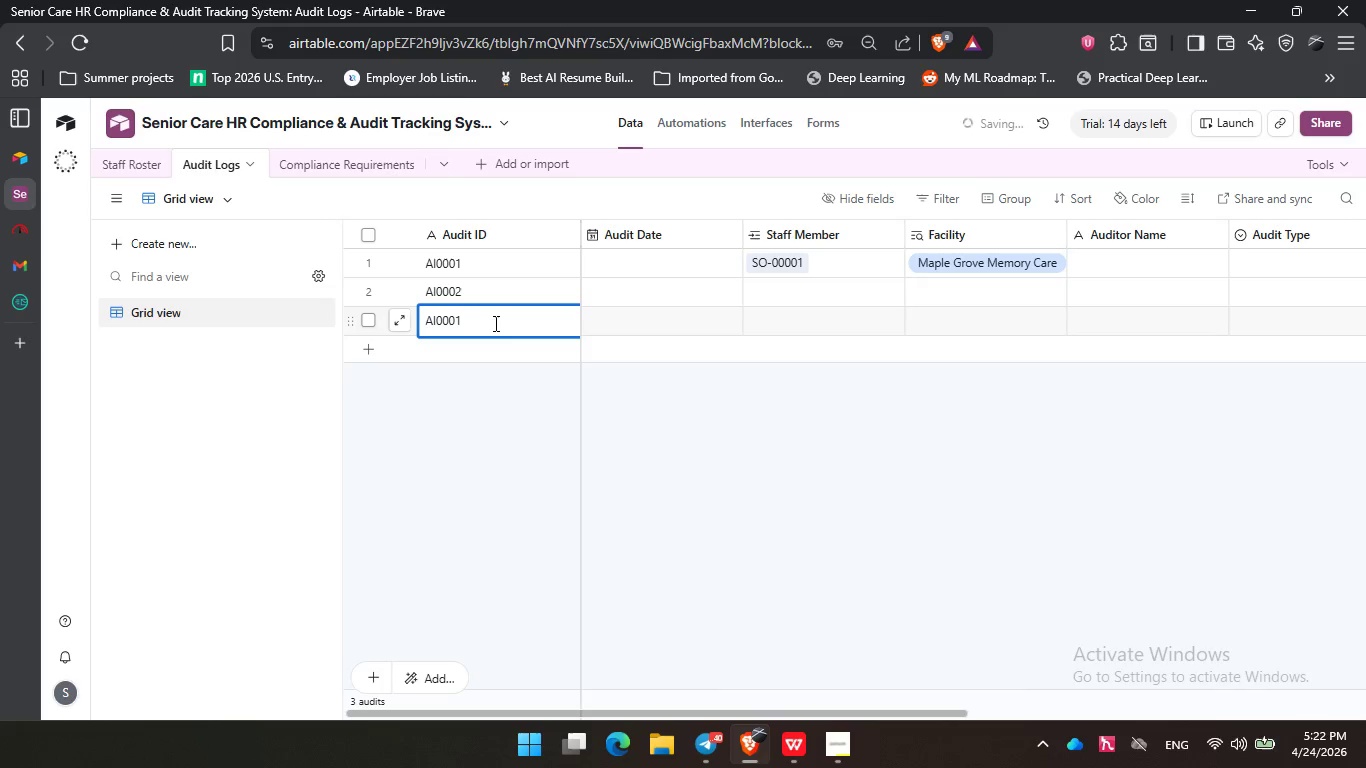 
key(Backspace)
 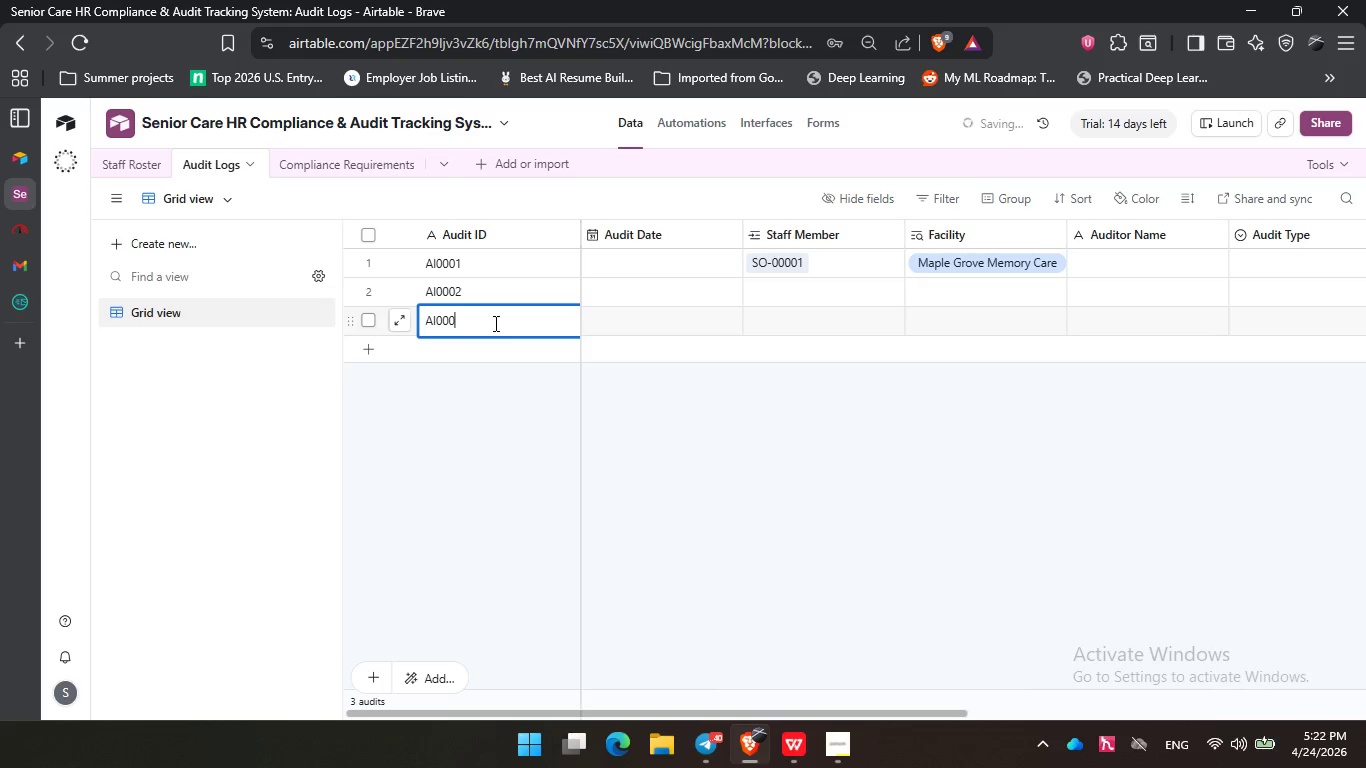 
key(Numpad3)
 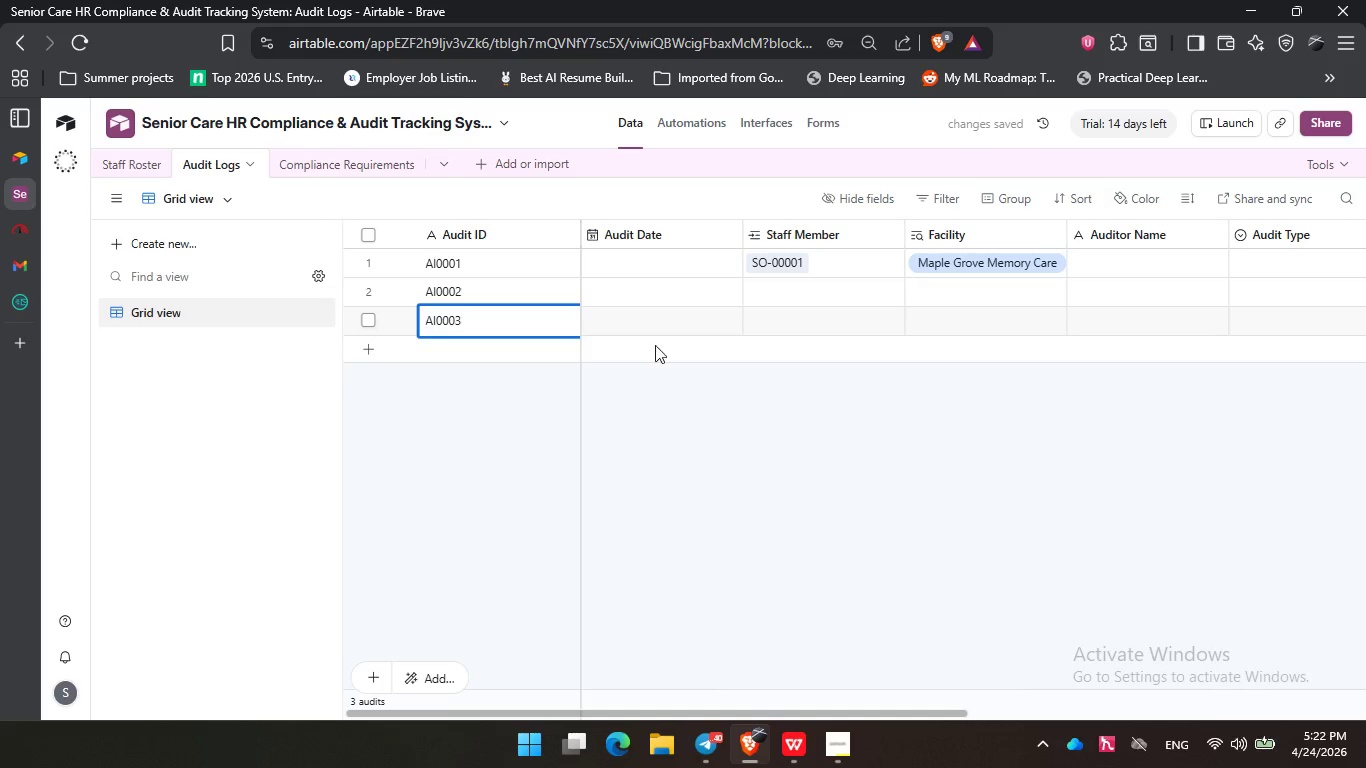 
left_click([665, 325])
 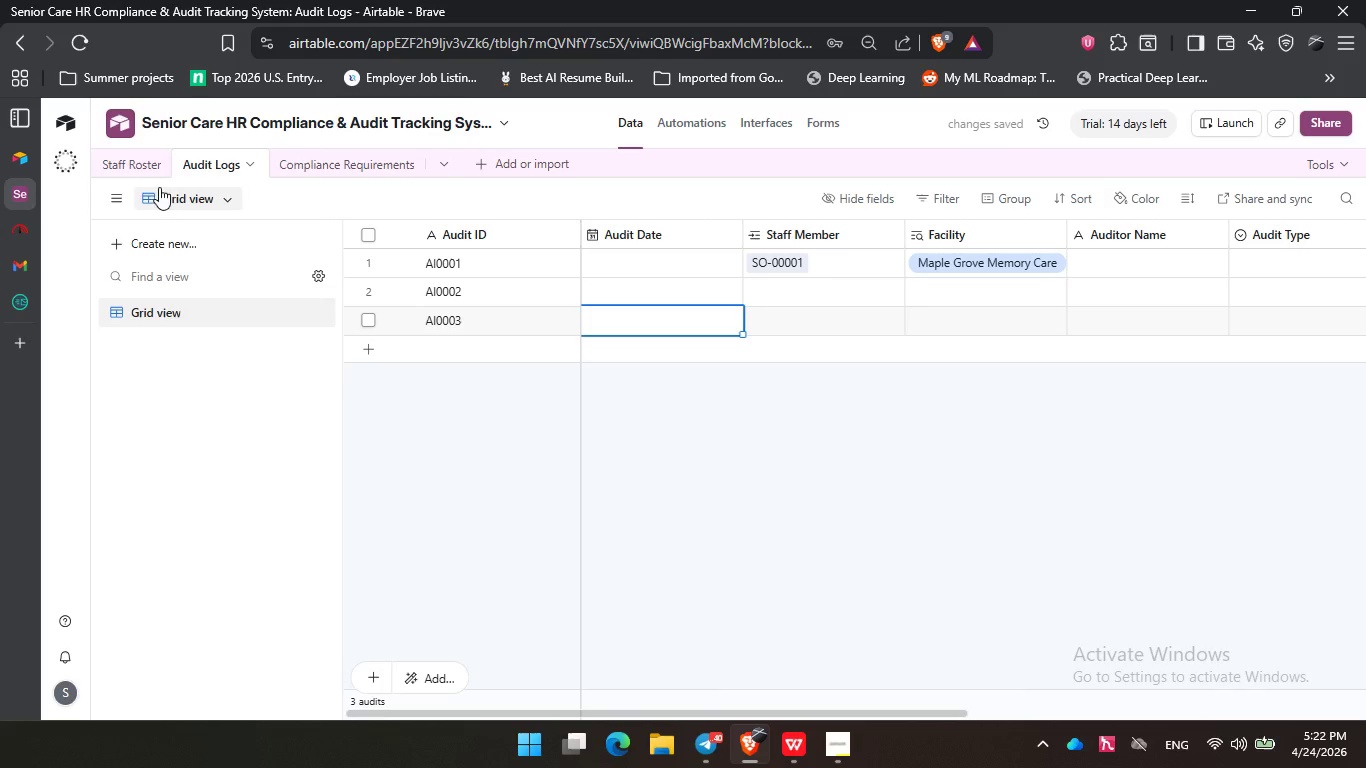 
left_click([136, 162])
 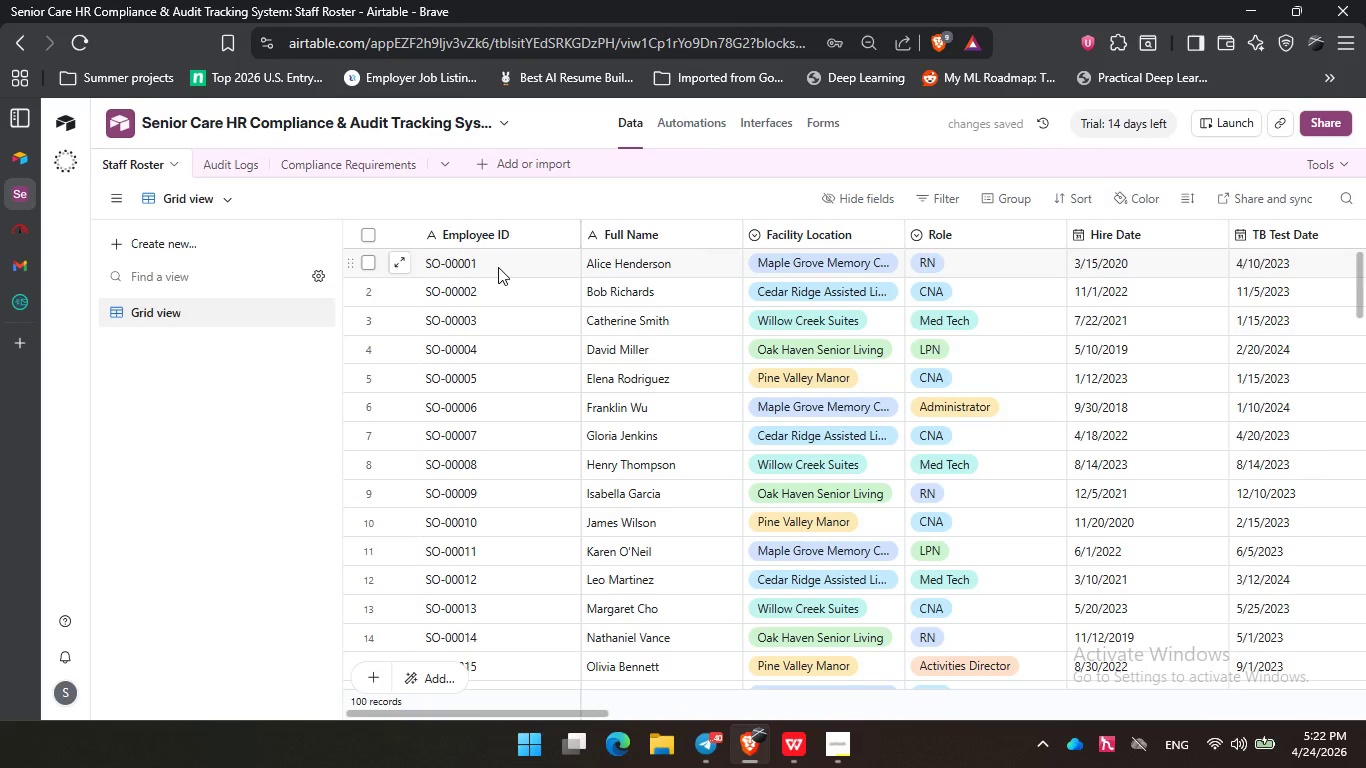 
left_click([219, 166])
 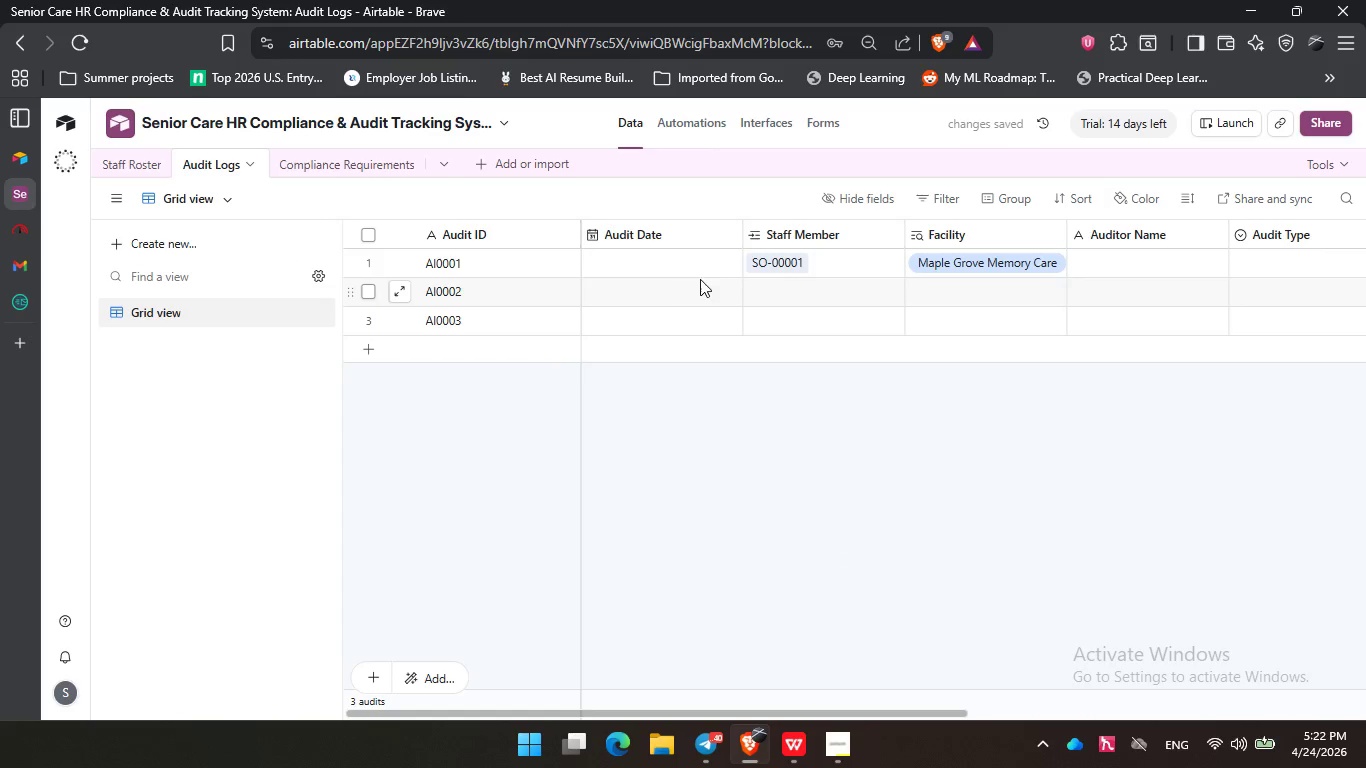 
scroll: coordinate [542, 392], scroll_direction: up, amount: 7.0
 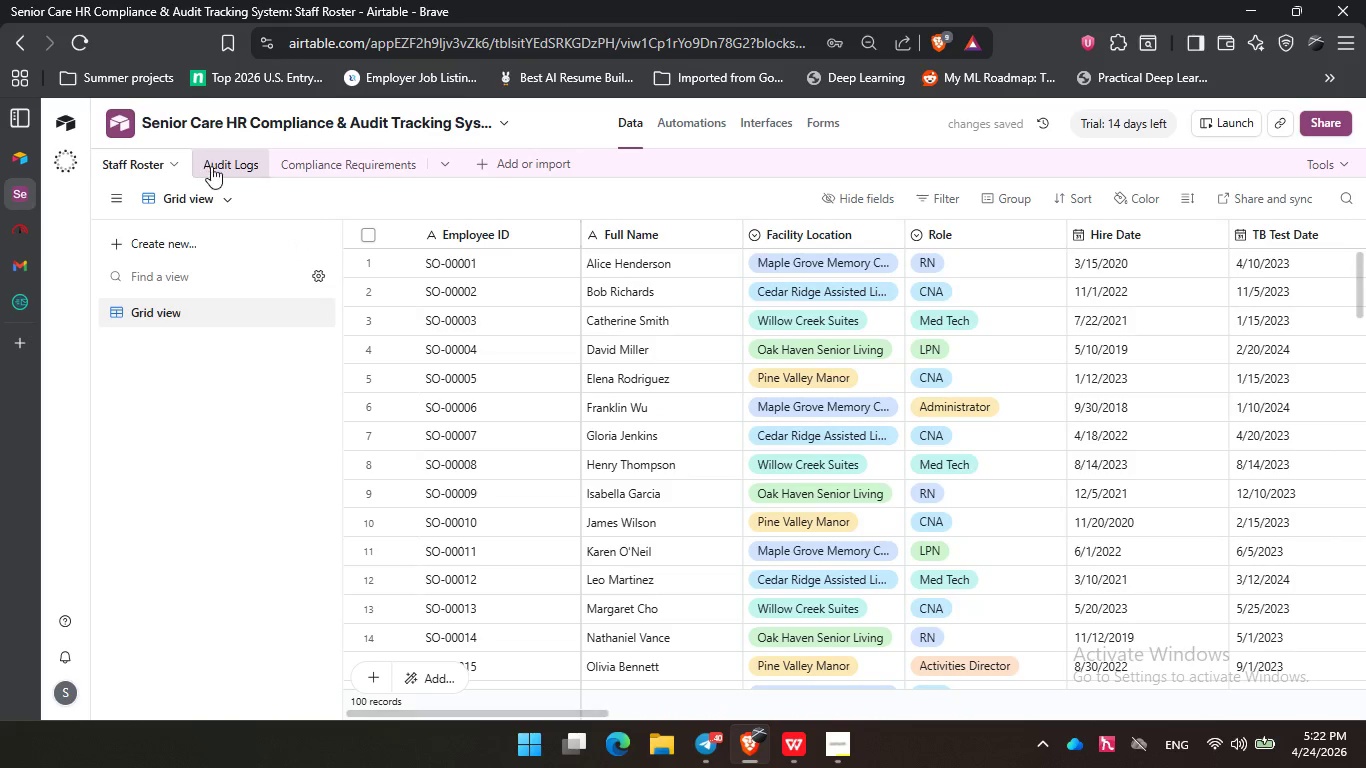 
left_click([628, 272])
 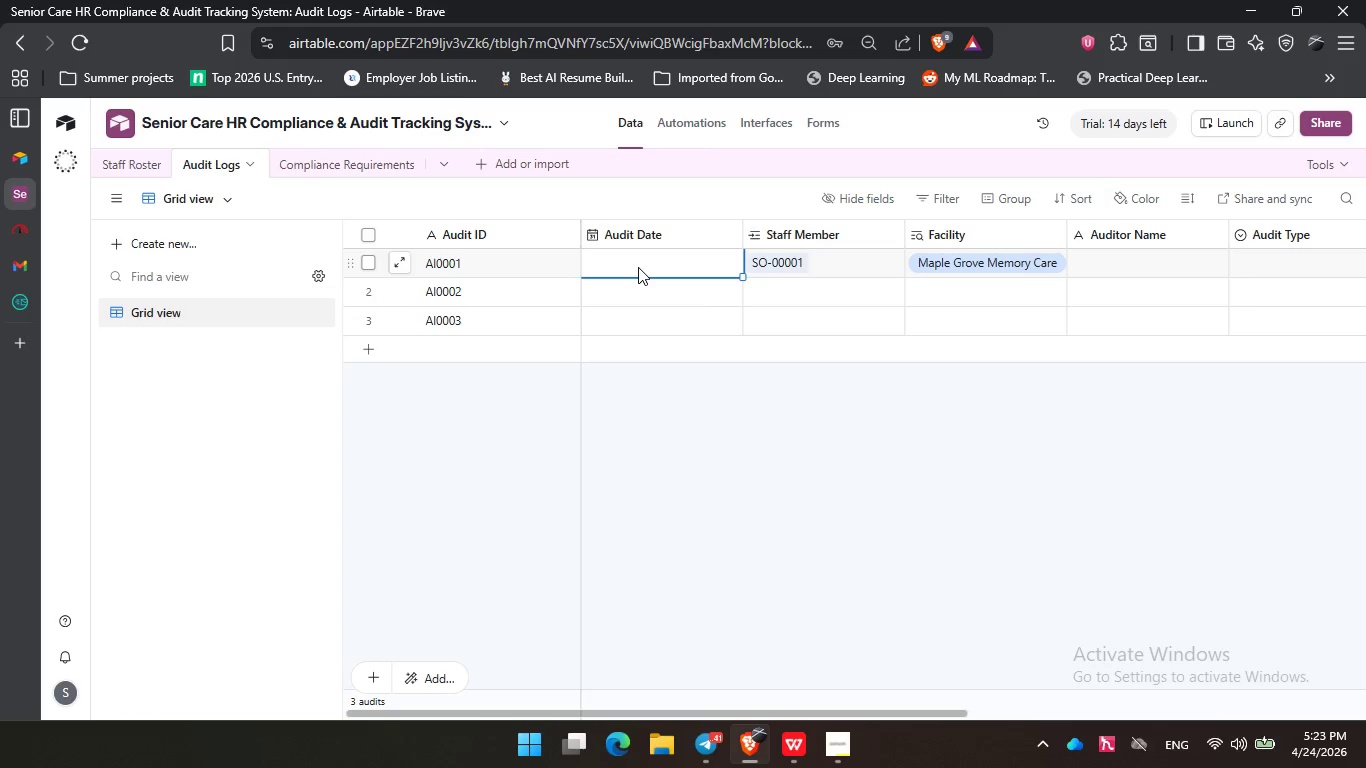 
wait(18.36)
 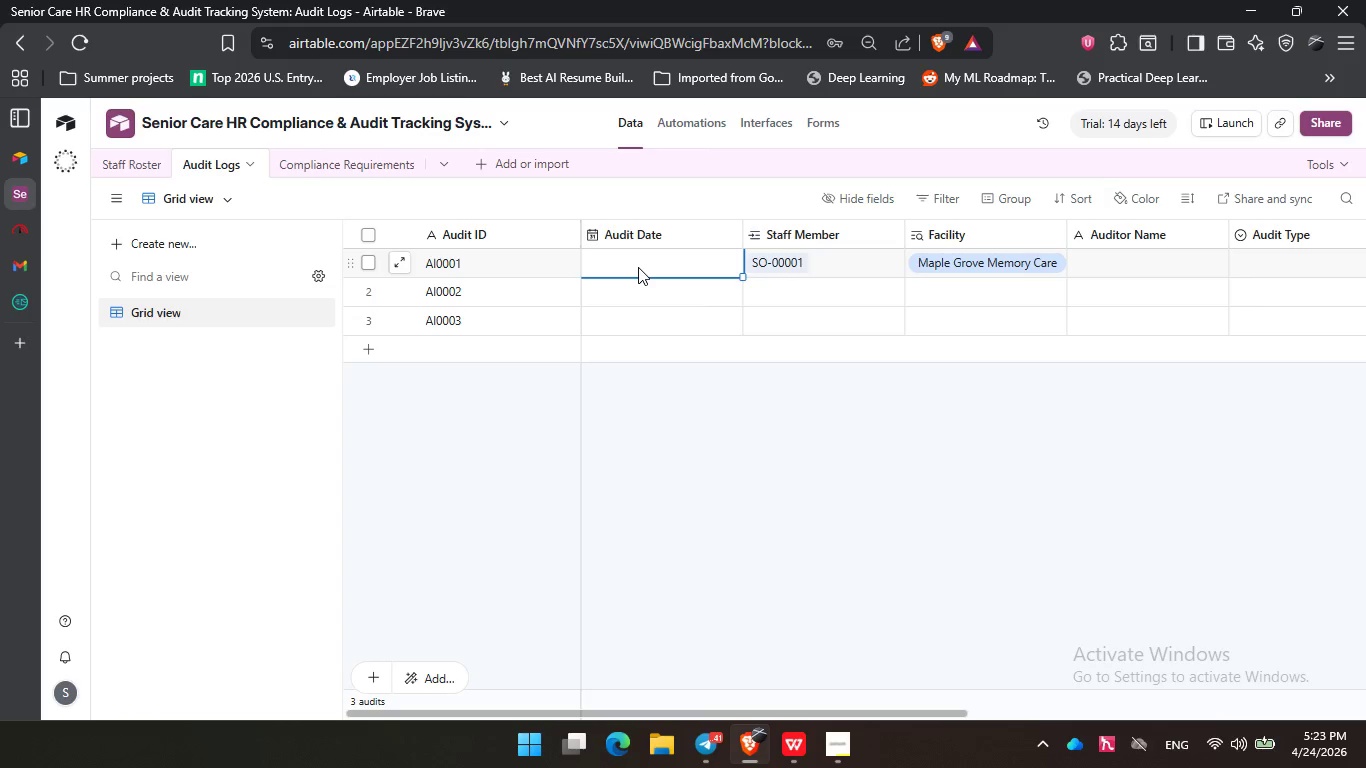 
key(Numpad6)
 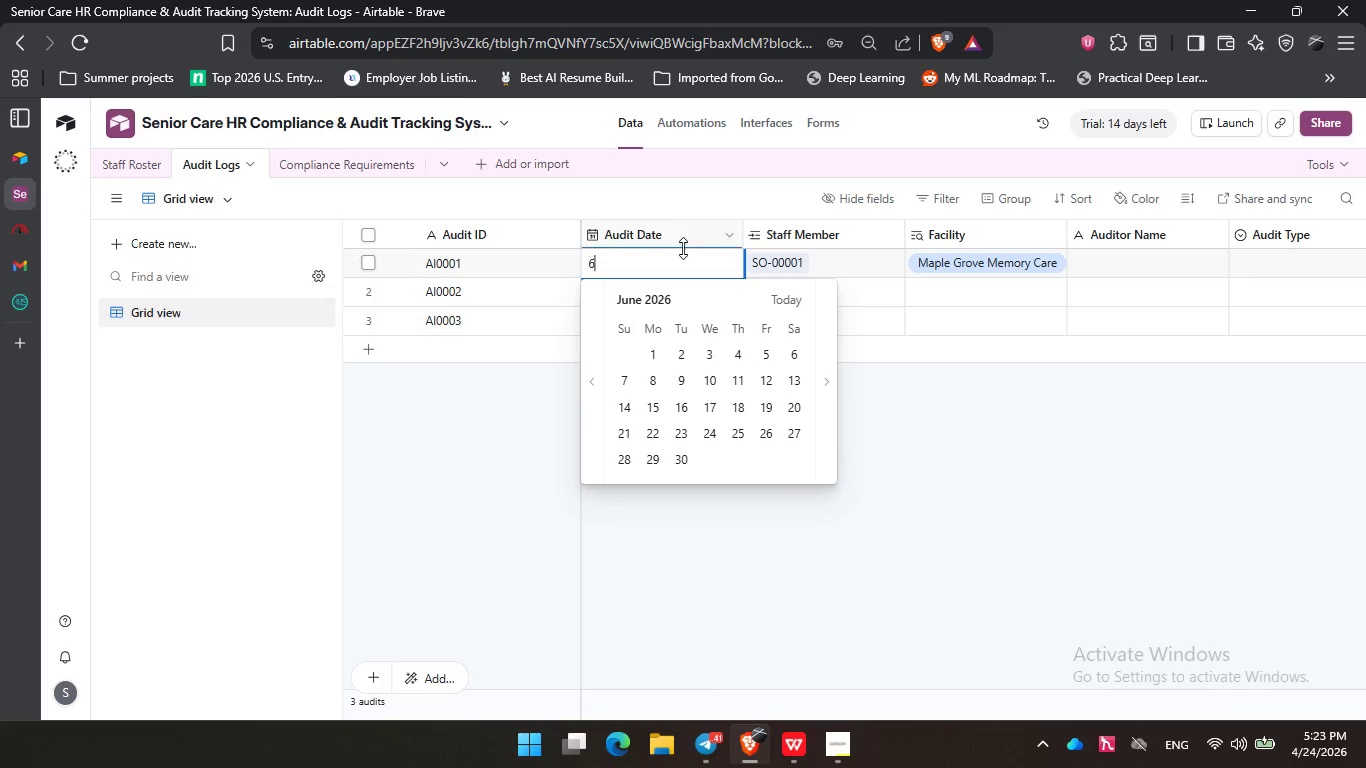 
key(NumpadDivide)
 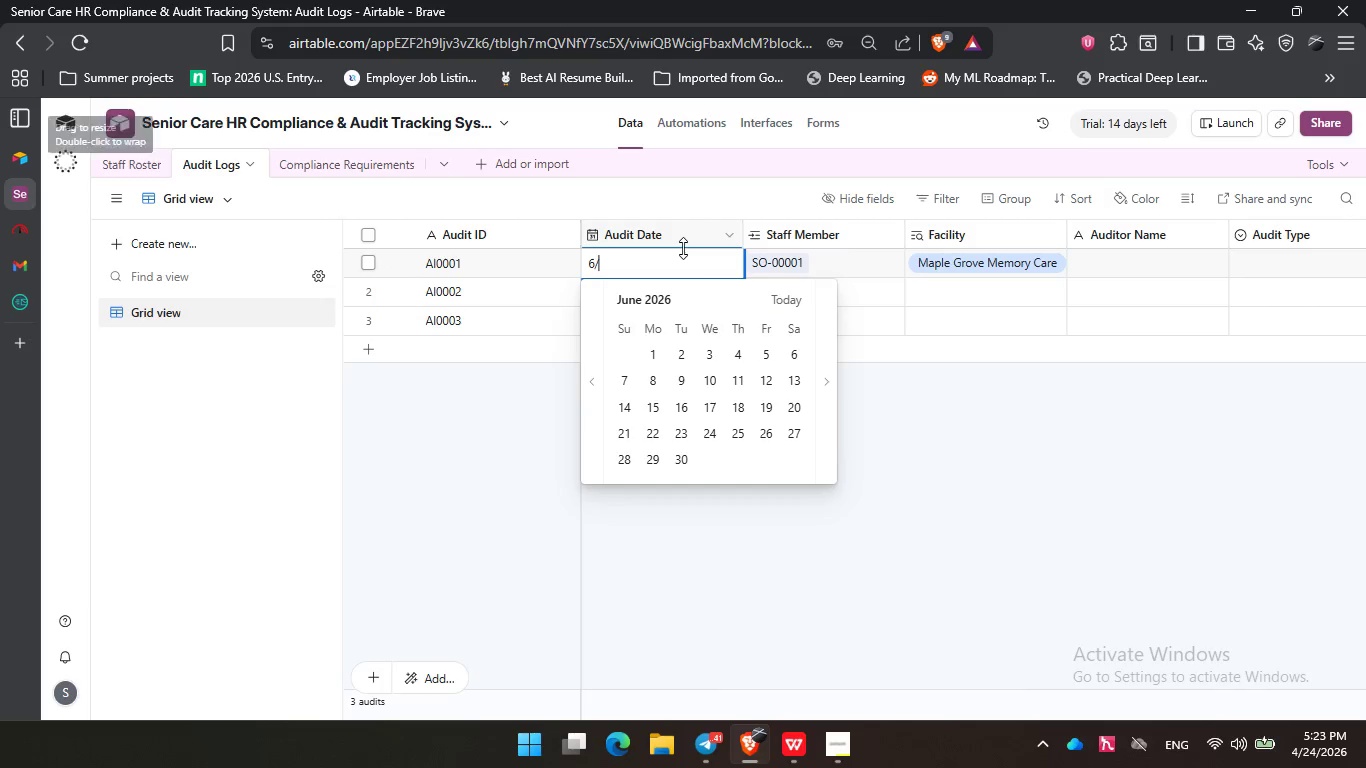 
key(Numpad1)
 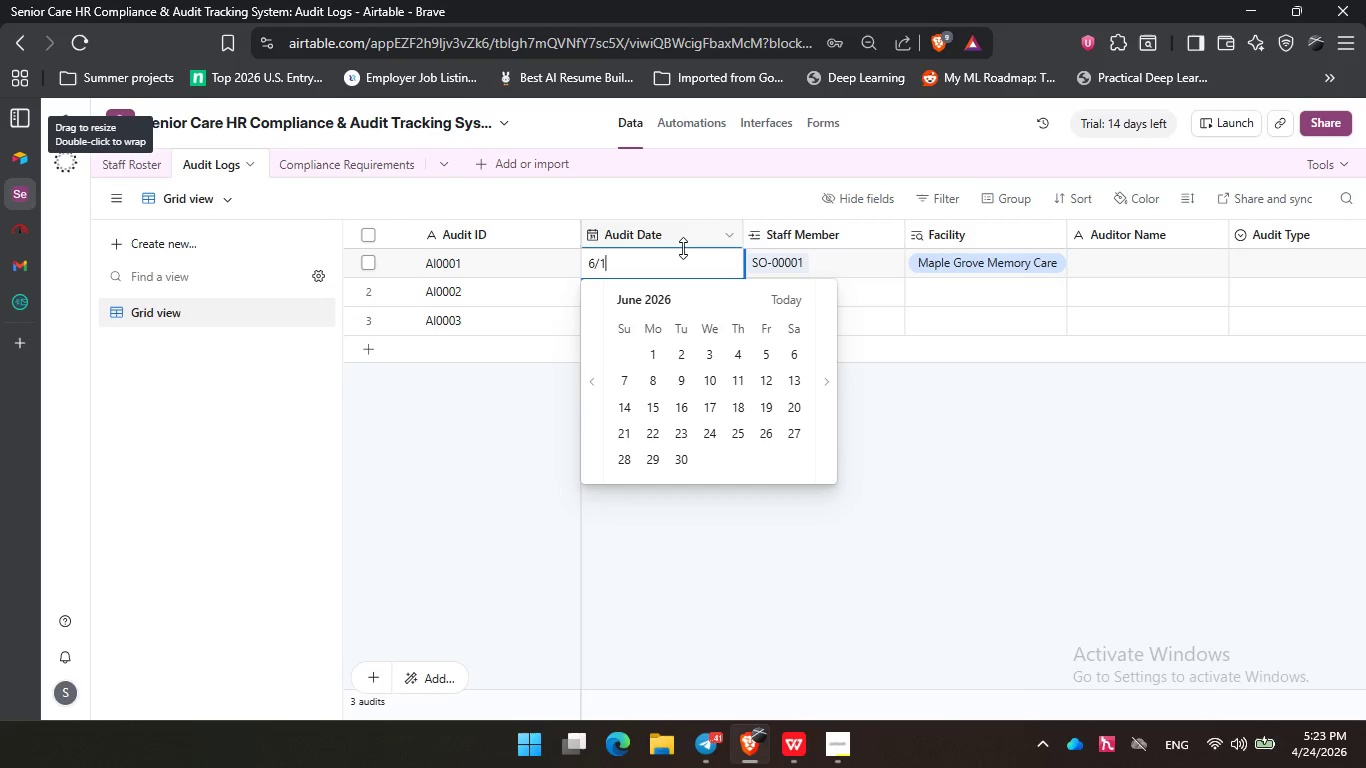 
key(NumpadDivide)
 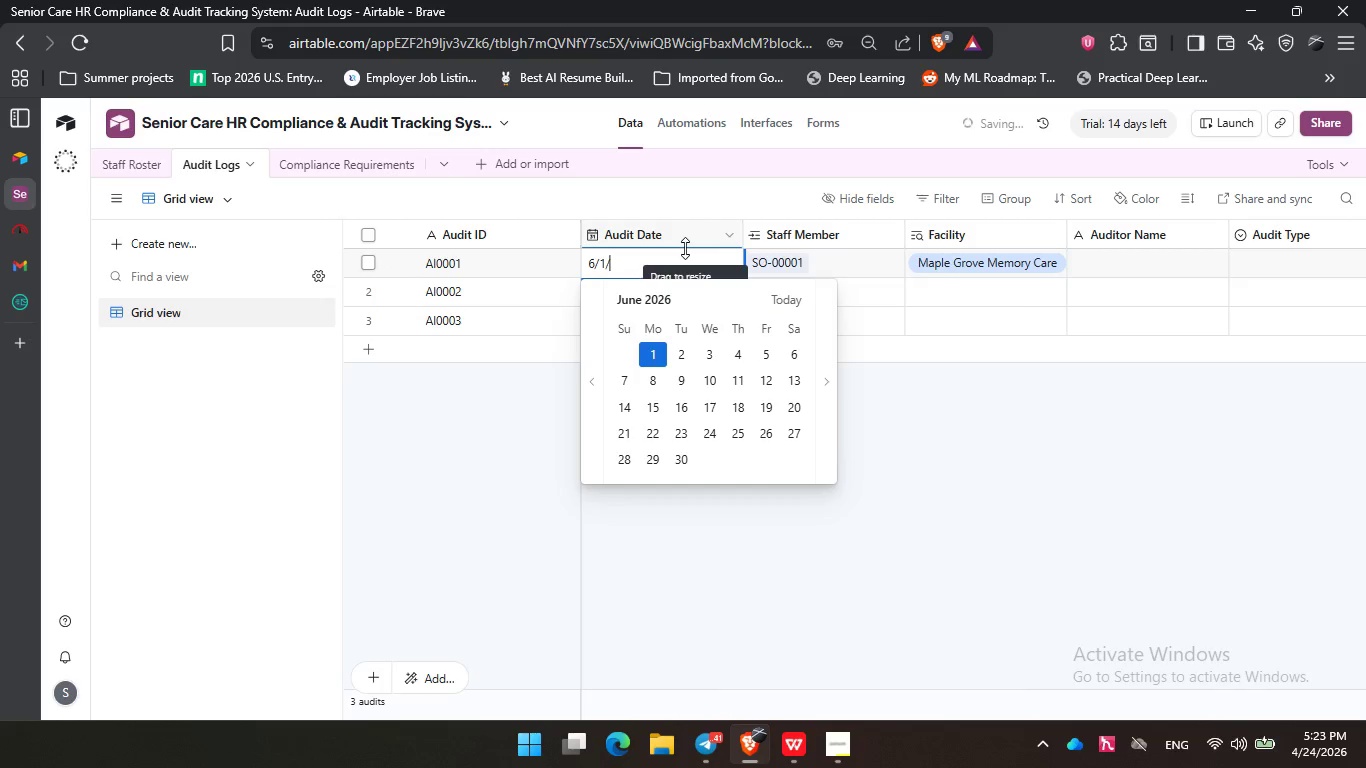 
key(Numpad2)
 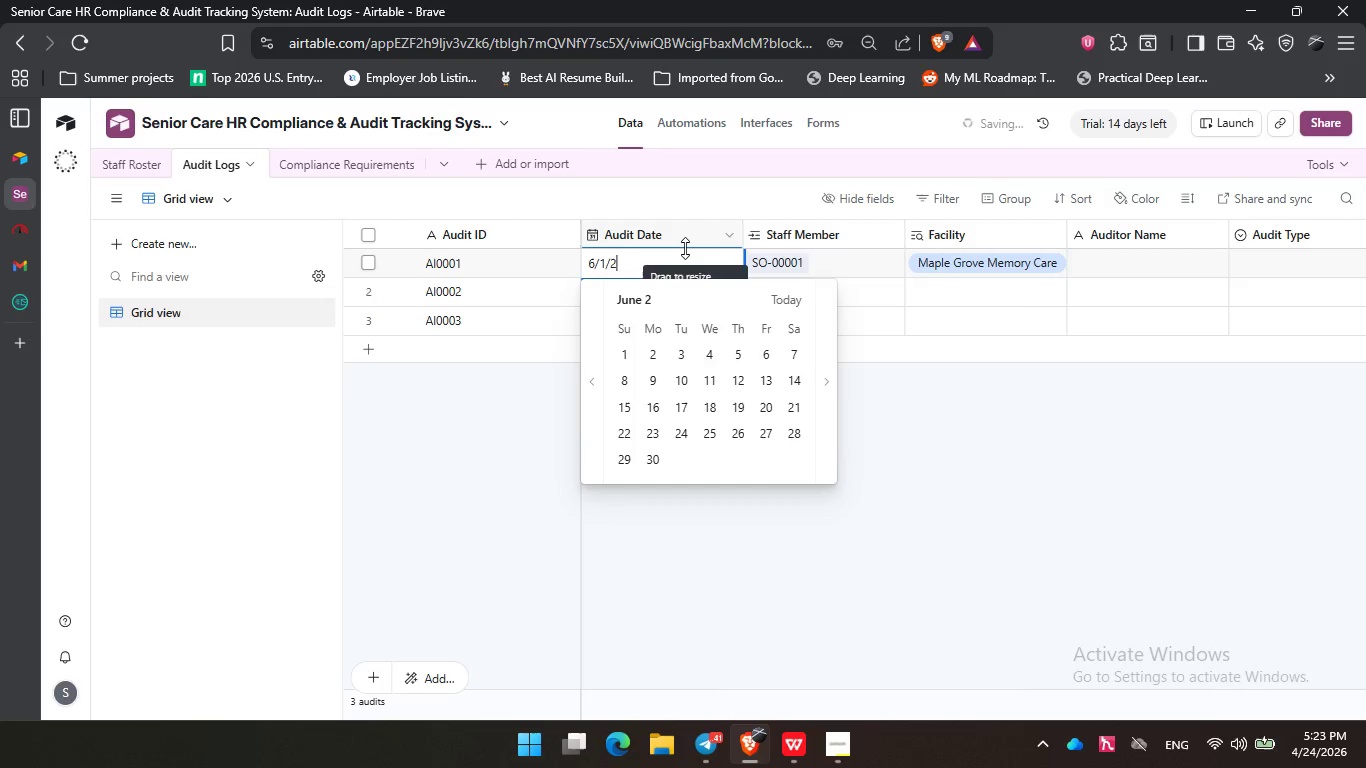 
key(Numpad0)
 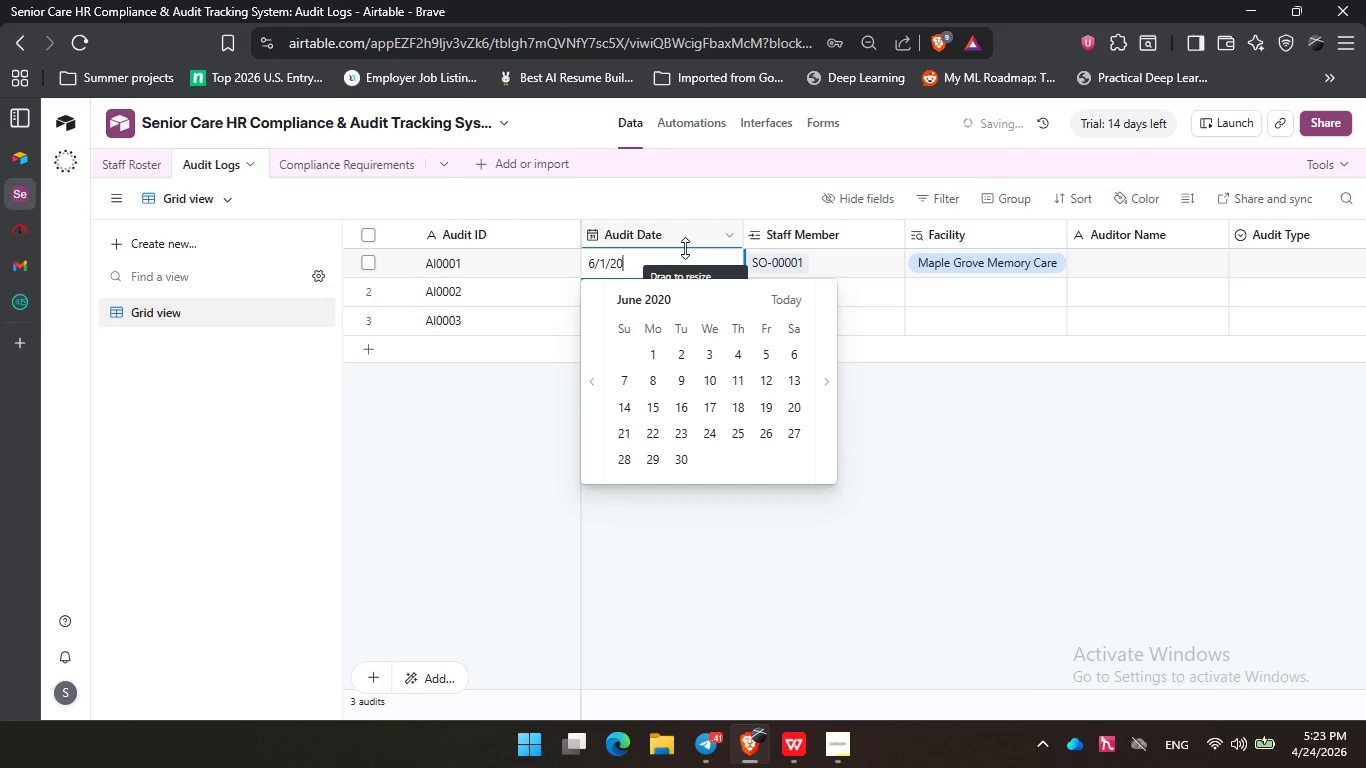 
key(Numpad2)
 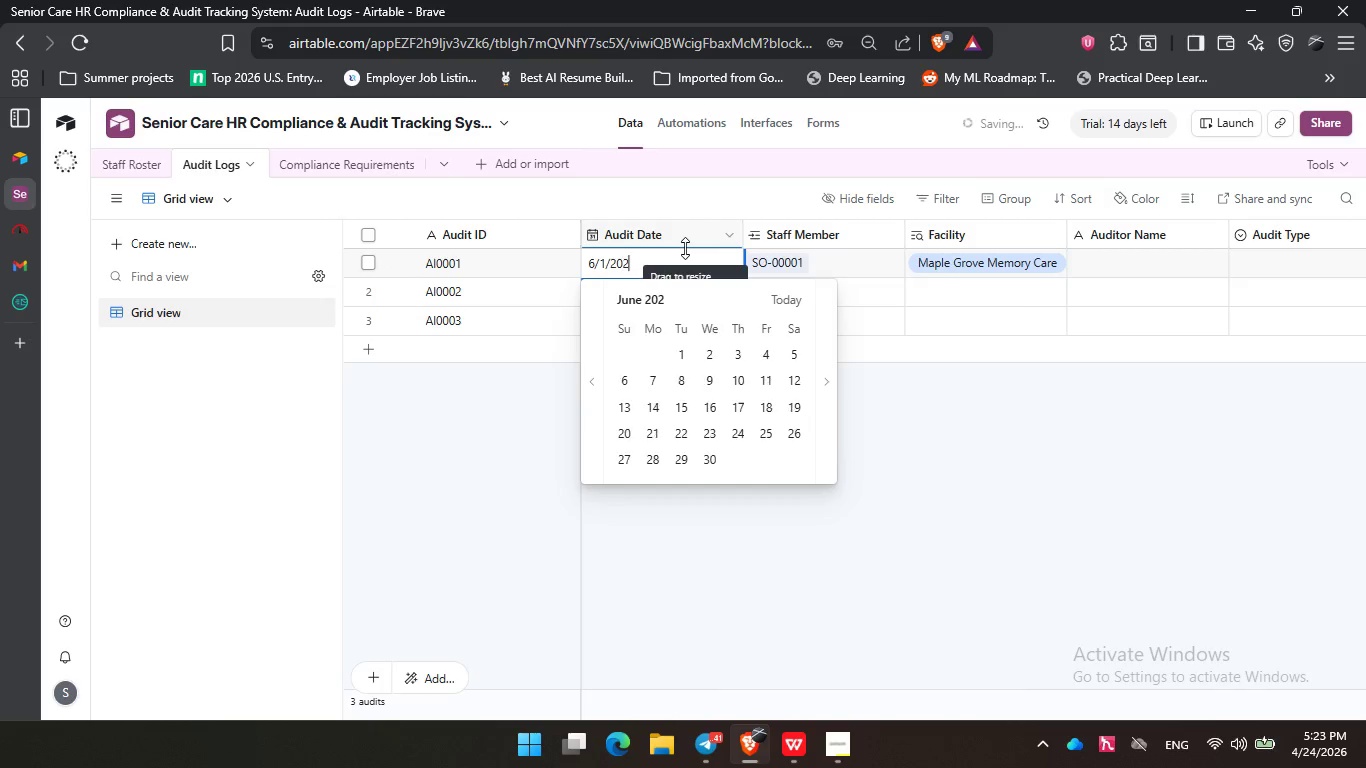 
key(Numpad3)
 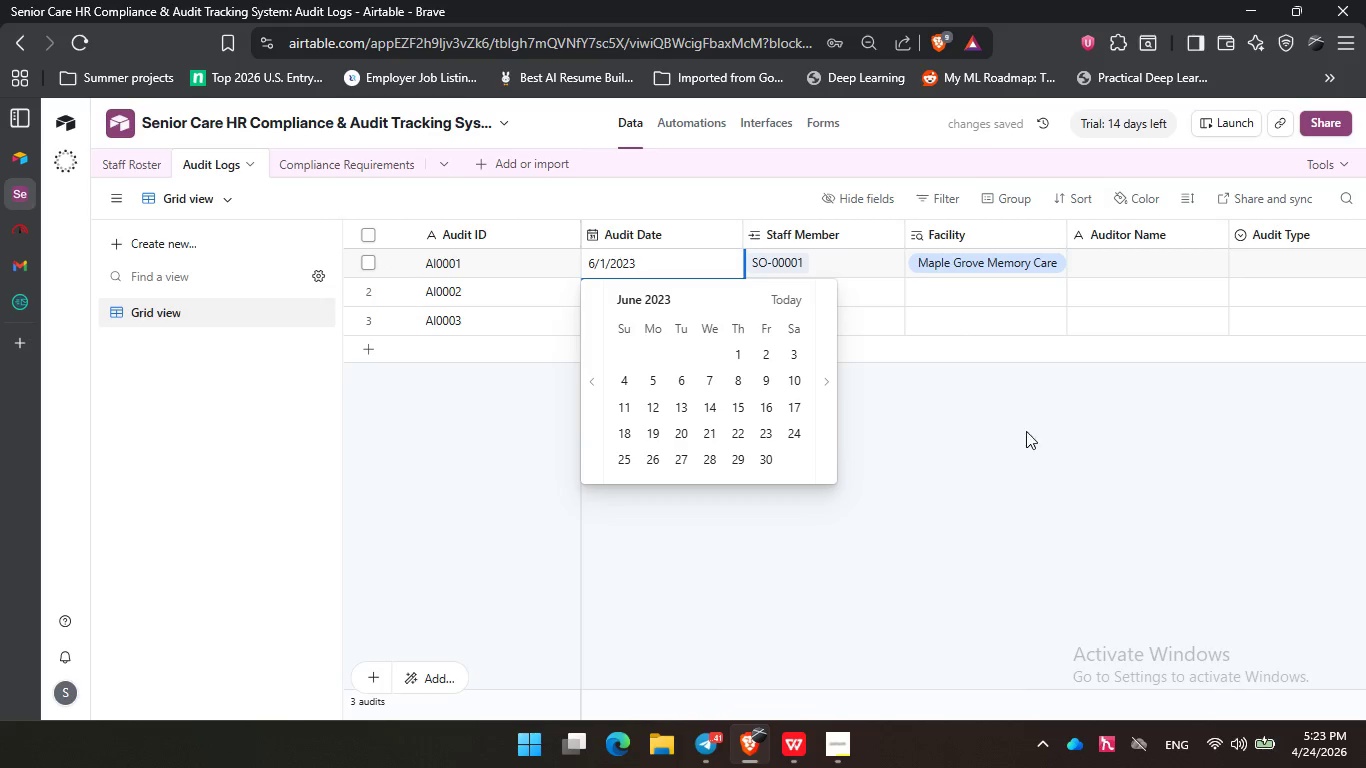 
left_click([1072, 461])
 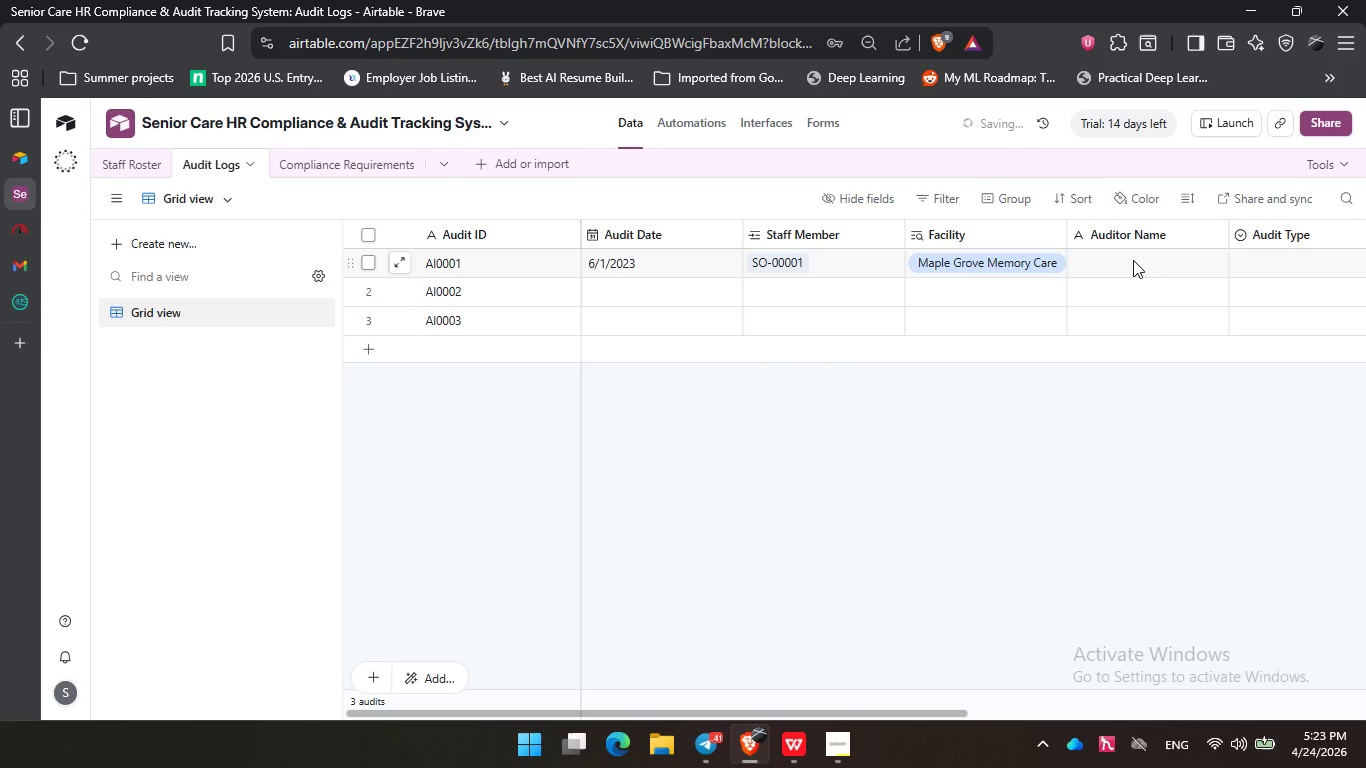 
left_click([1133, 260])
 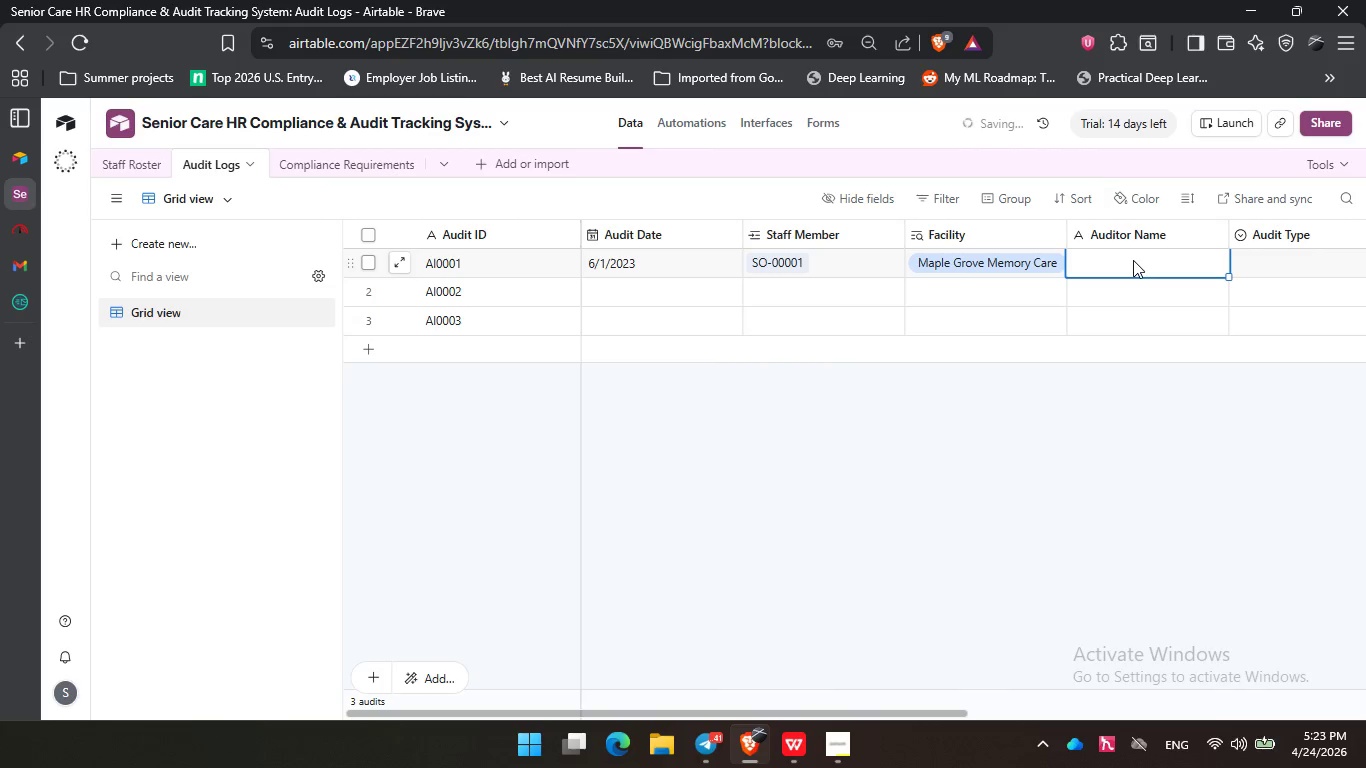 
type(Sam)
 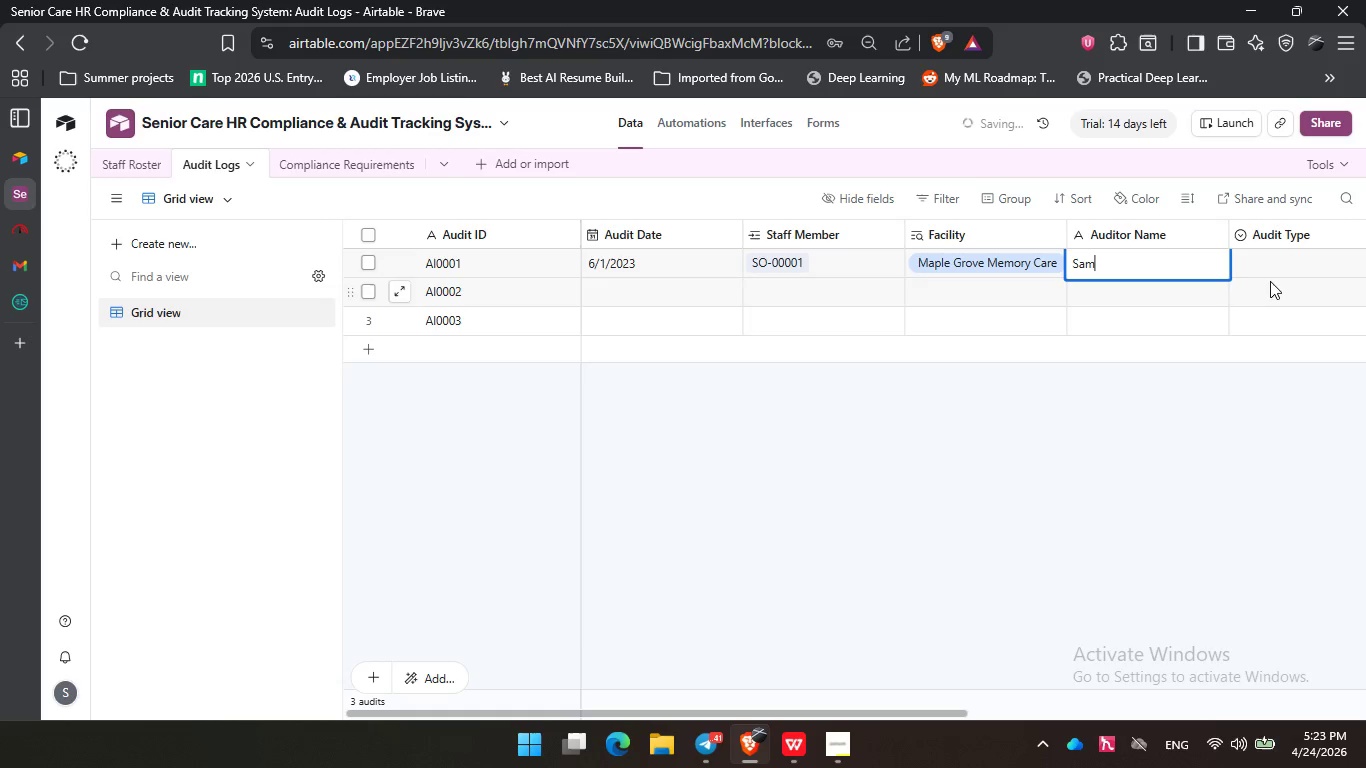 
double_click([1278, 268])
 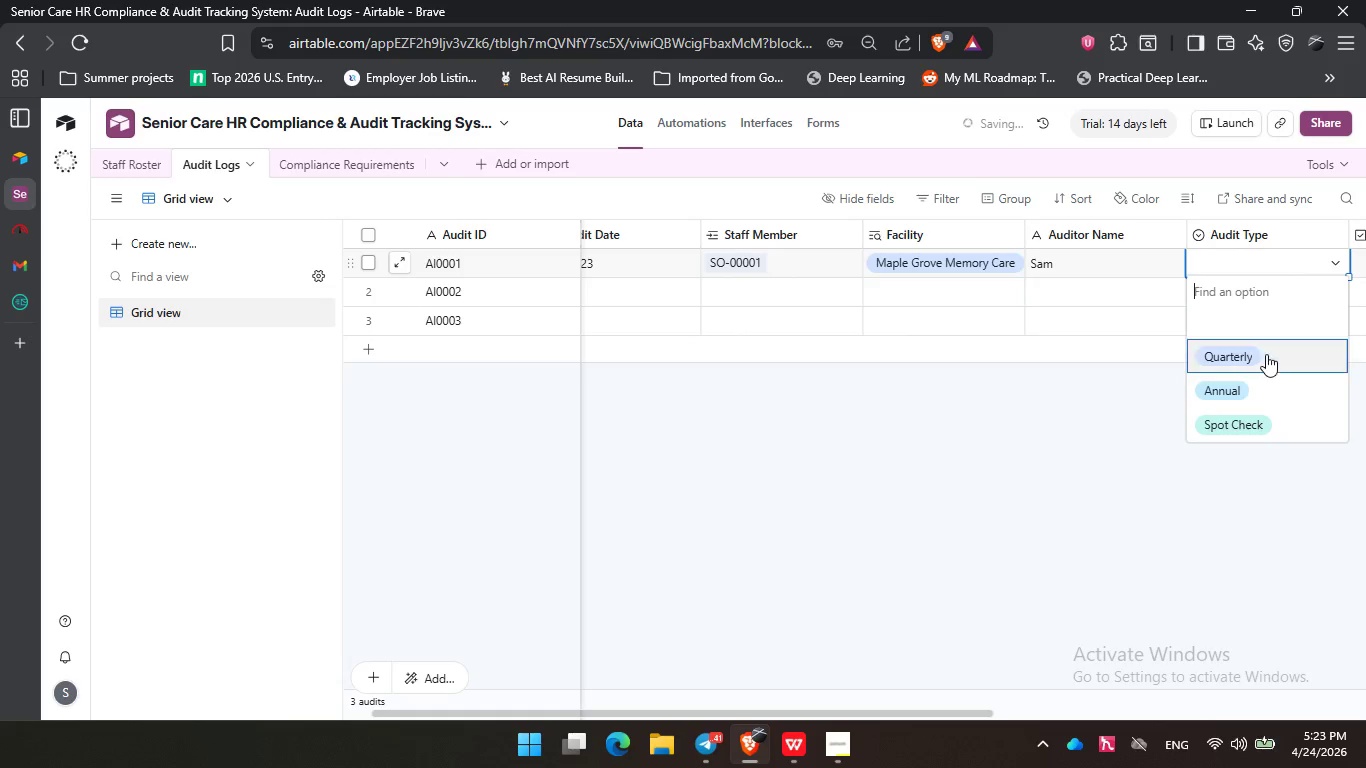 
left_click([1266, 354])
 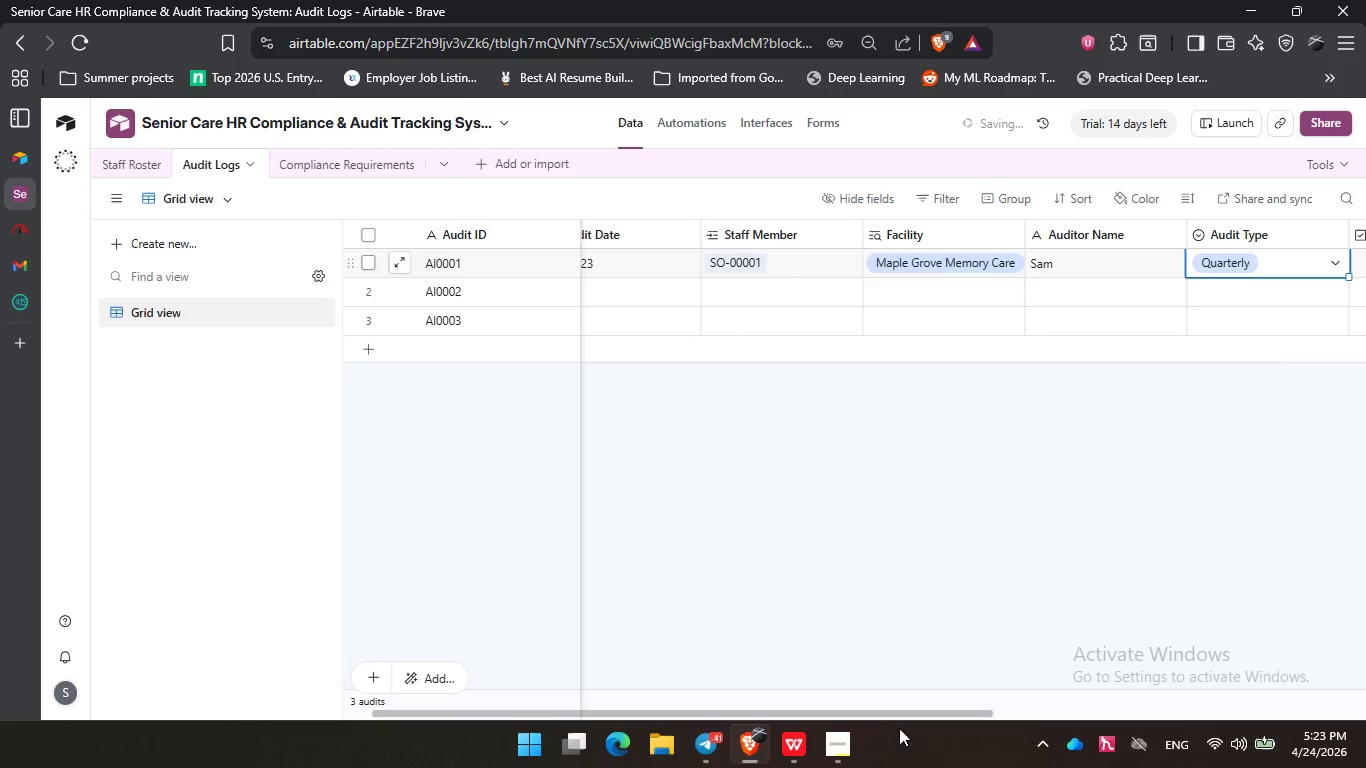 
left_click_drag(start_coordinate=[901, 713], to_coordinate=[1076, 712])
 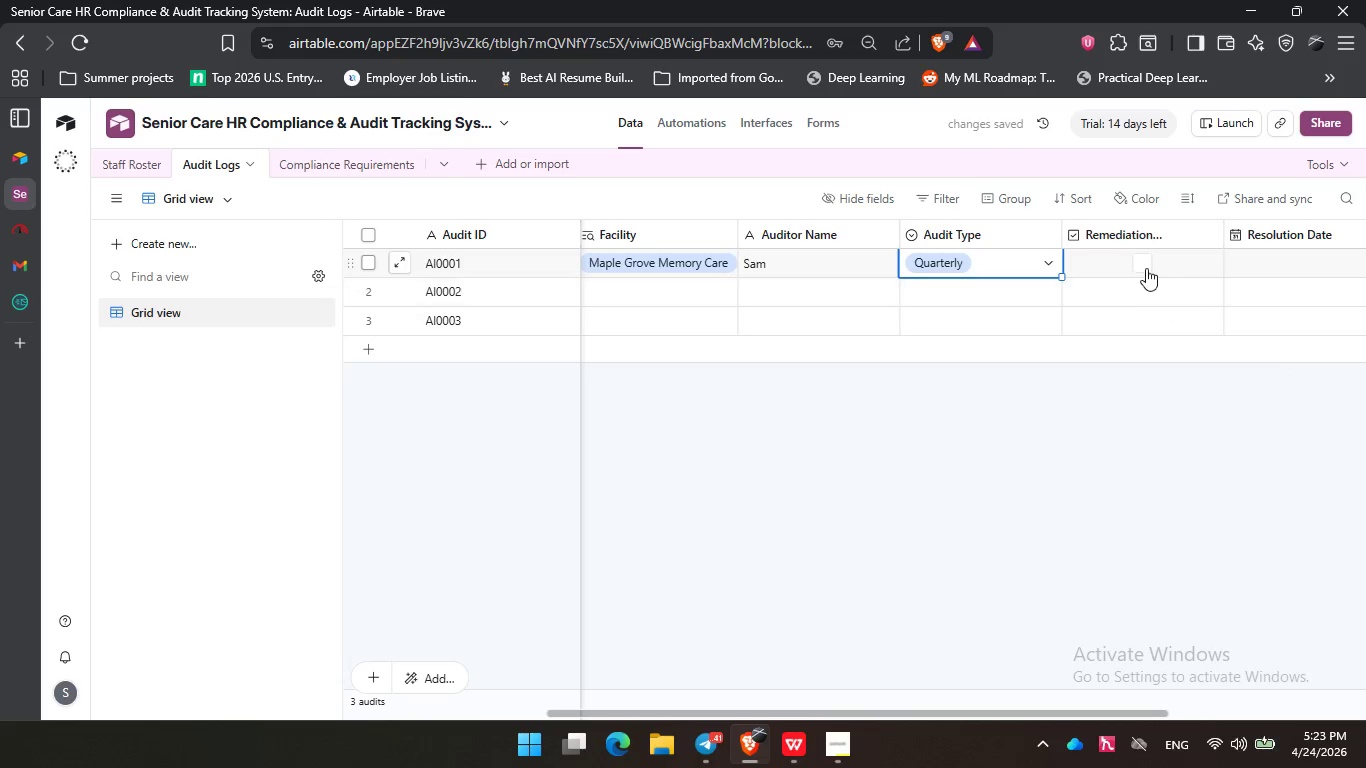 
left_click([1146, 268])
 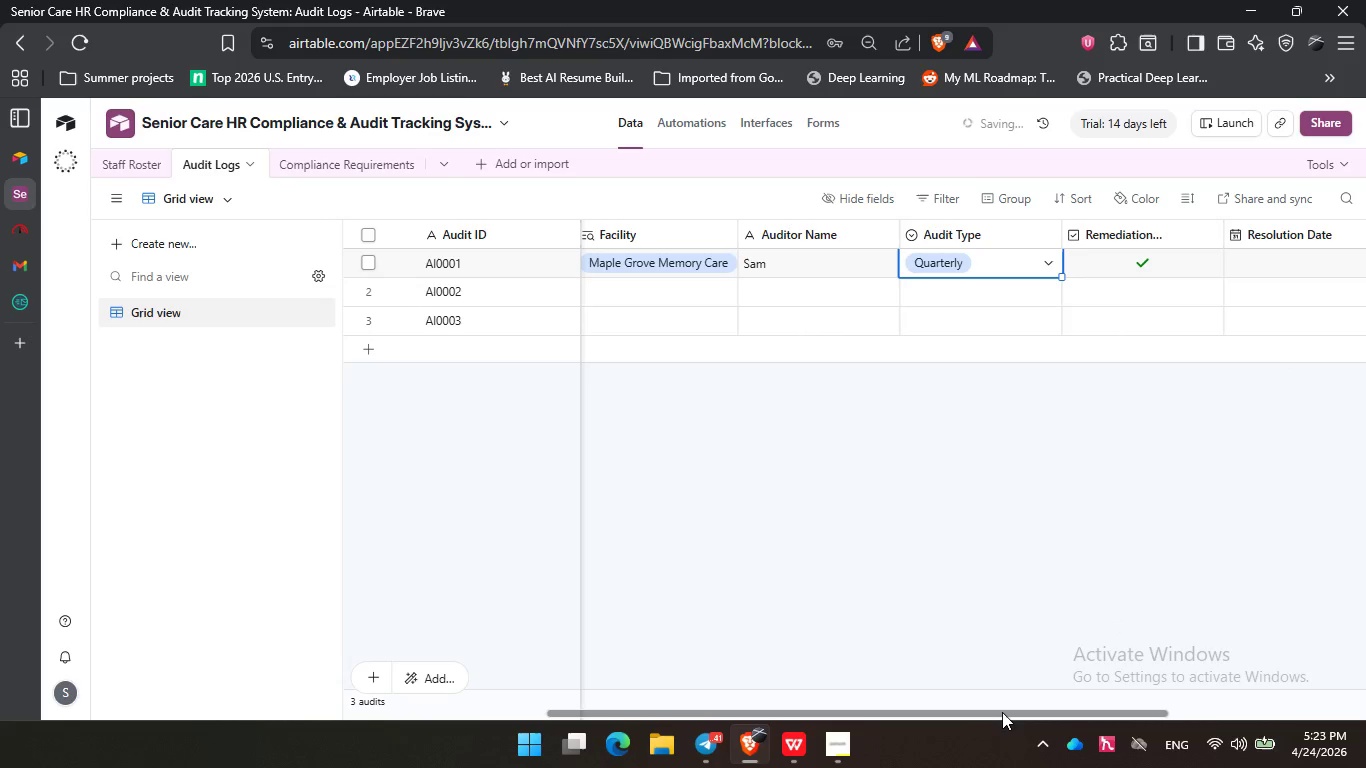 
left_click_drag(start_coordinate=[1002, 712], to_coordinate=[1045, 711])
 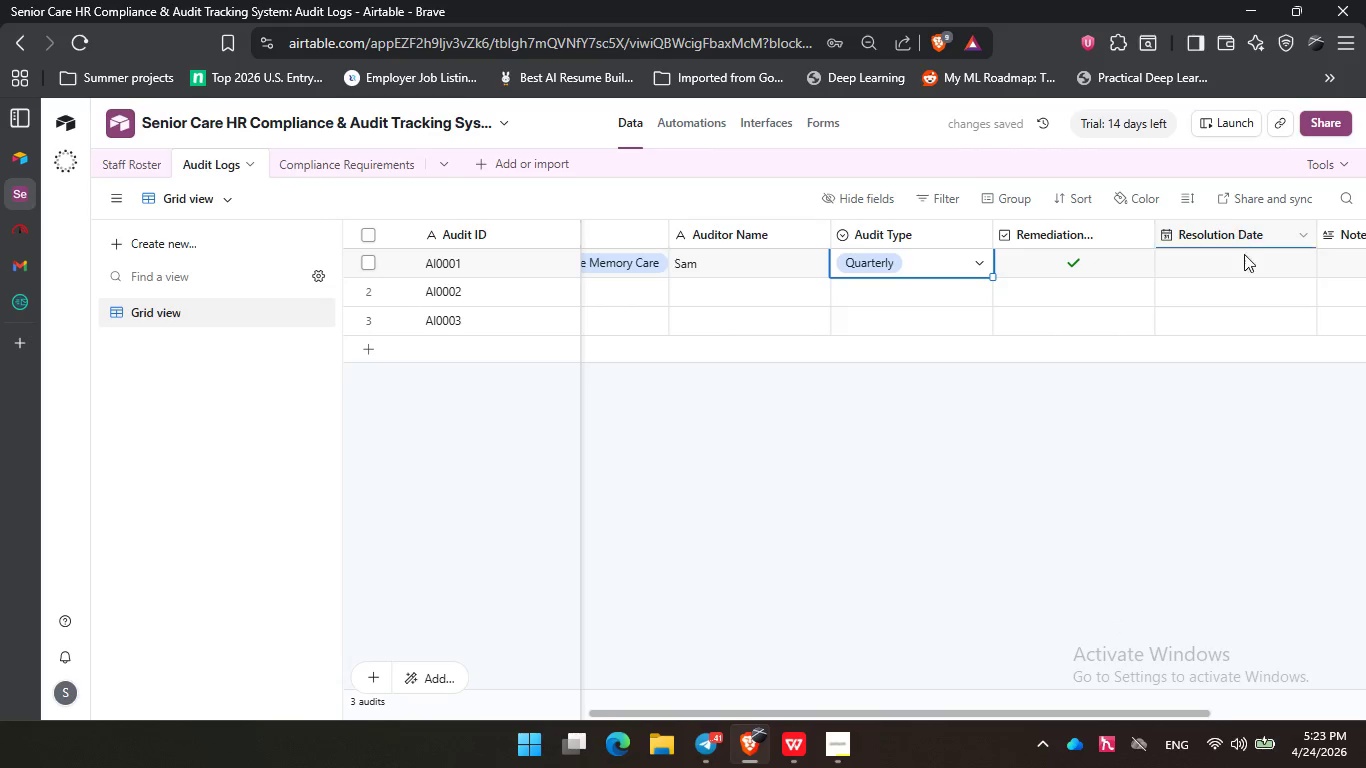 
left_click([1245, 266])
 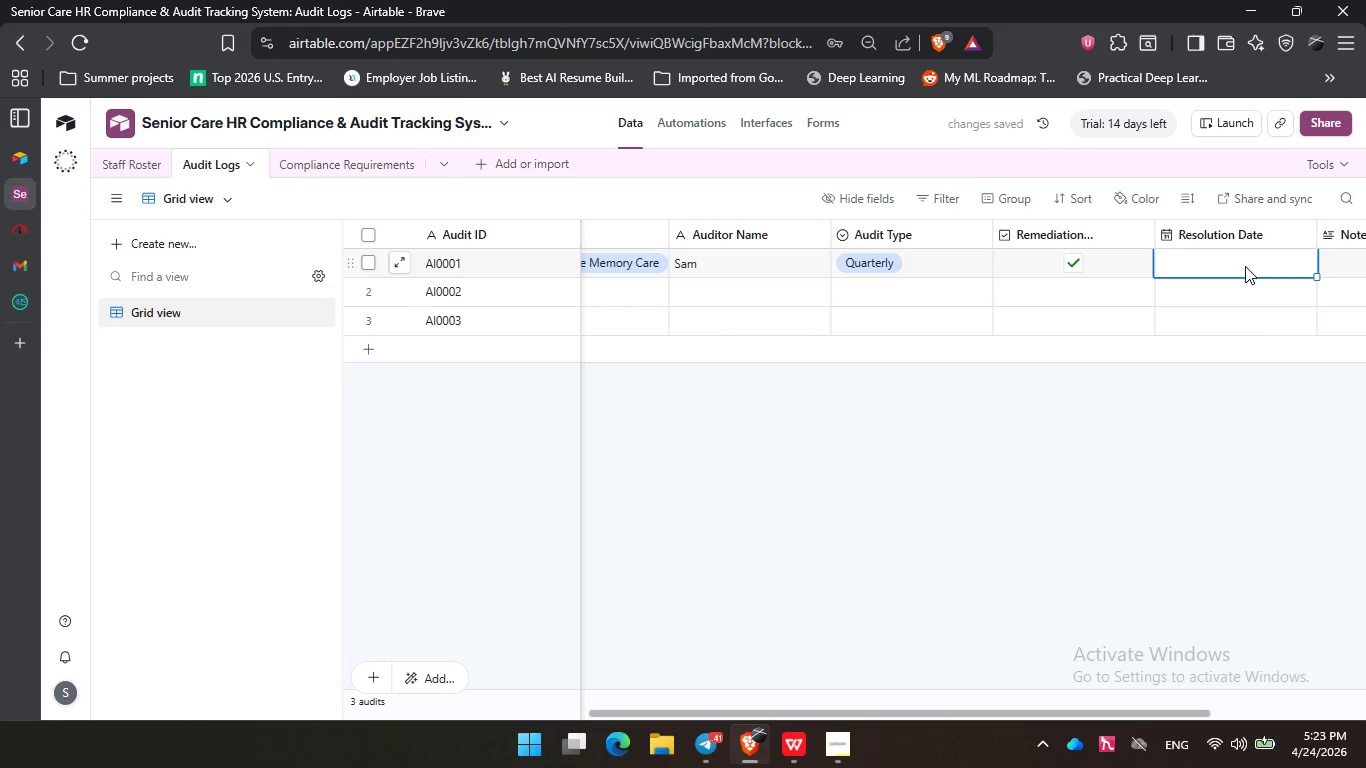 
key(Numpad6)
 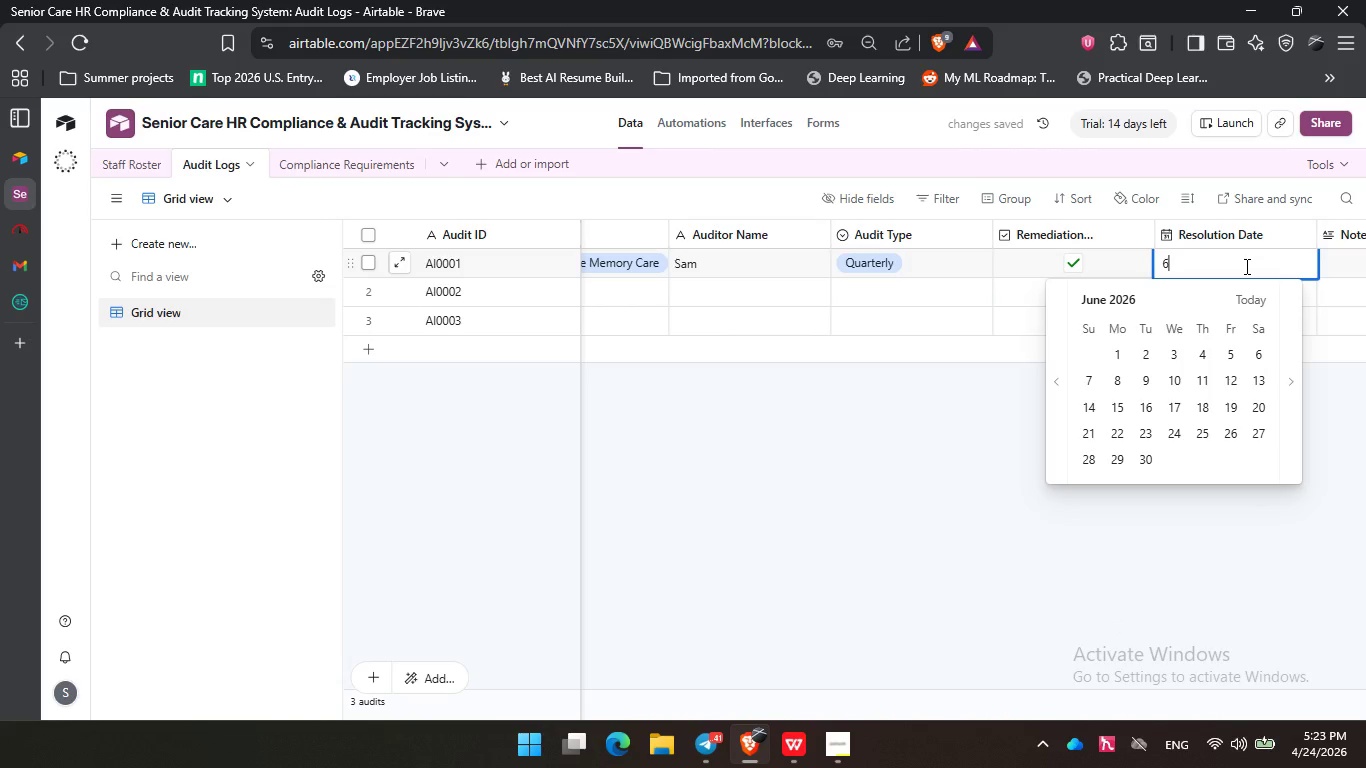 
key(NumpadDivide)
 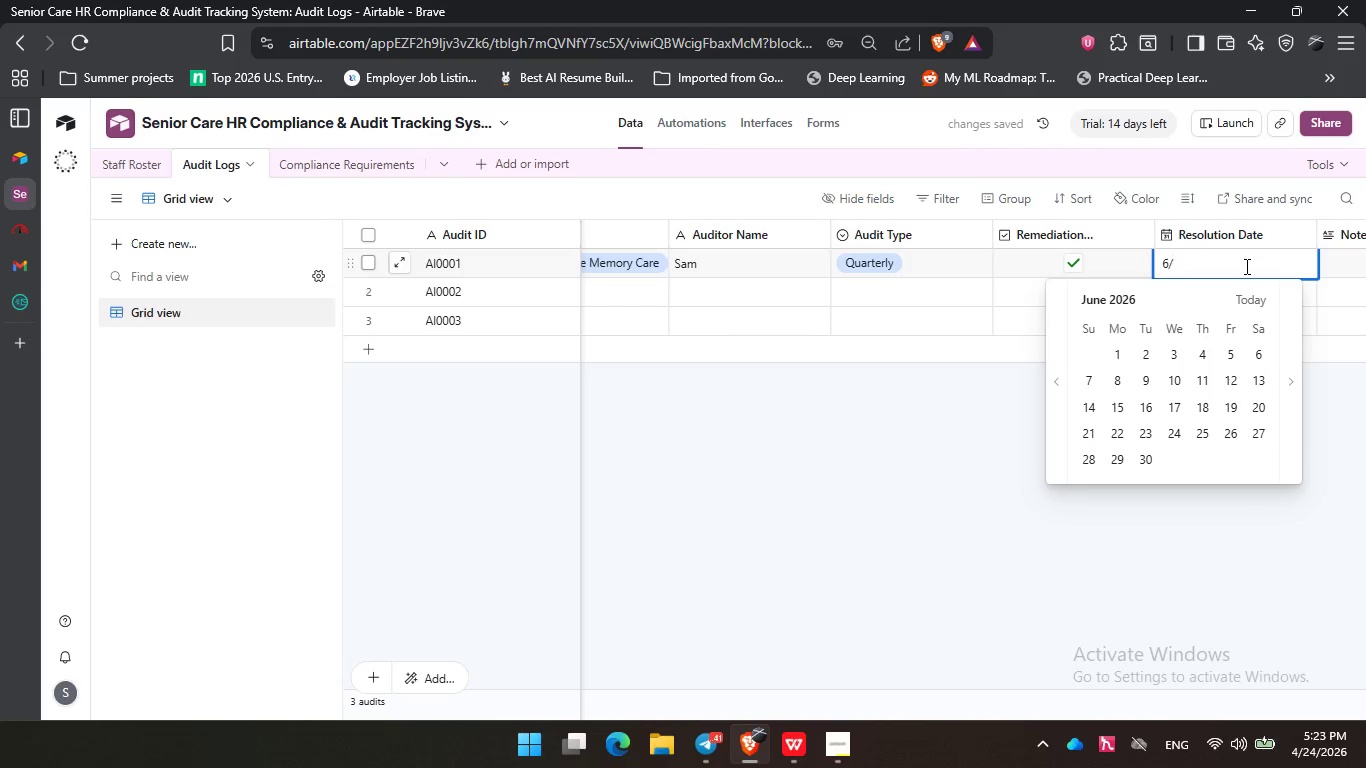 
key(Numpad1)
 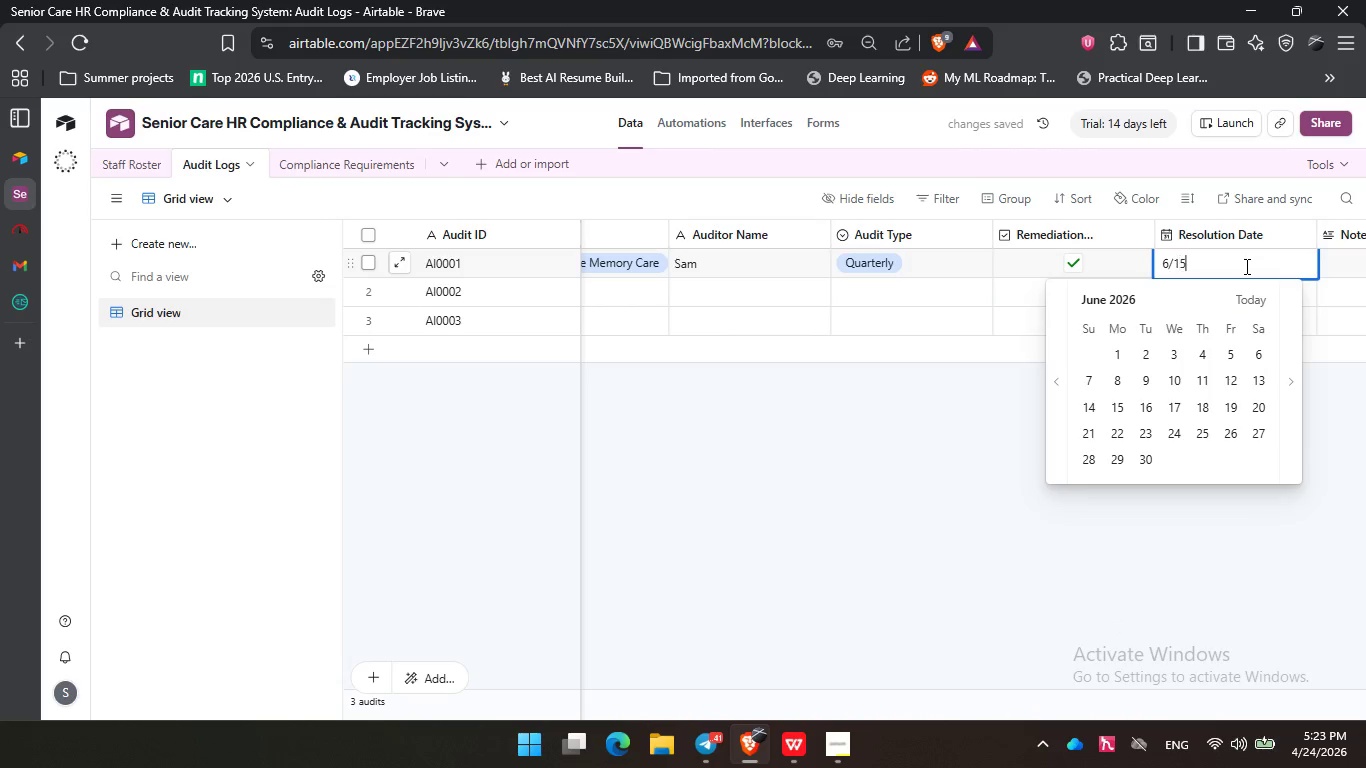 
key(Numpad5)
 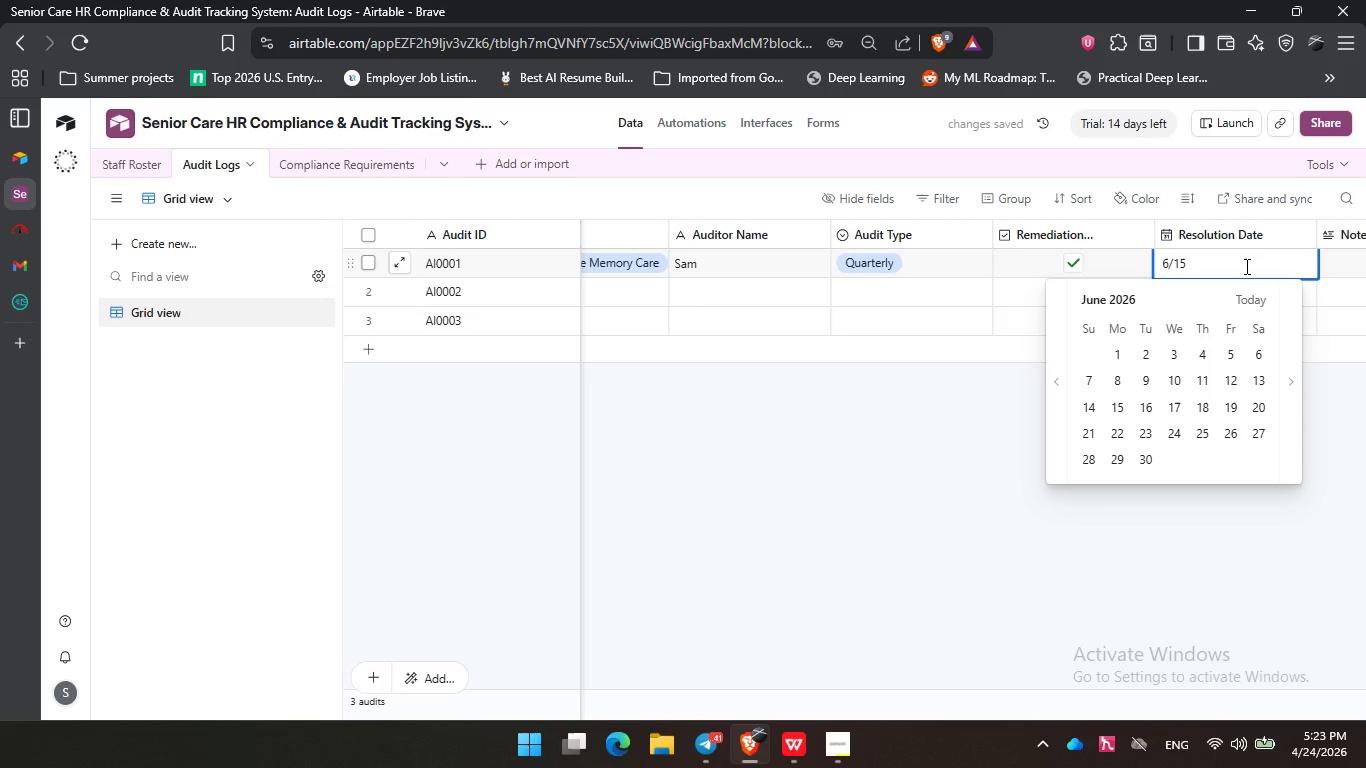 
key(NumpadDivide)
 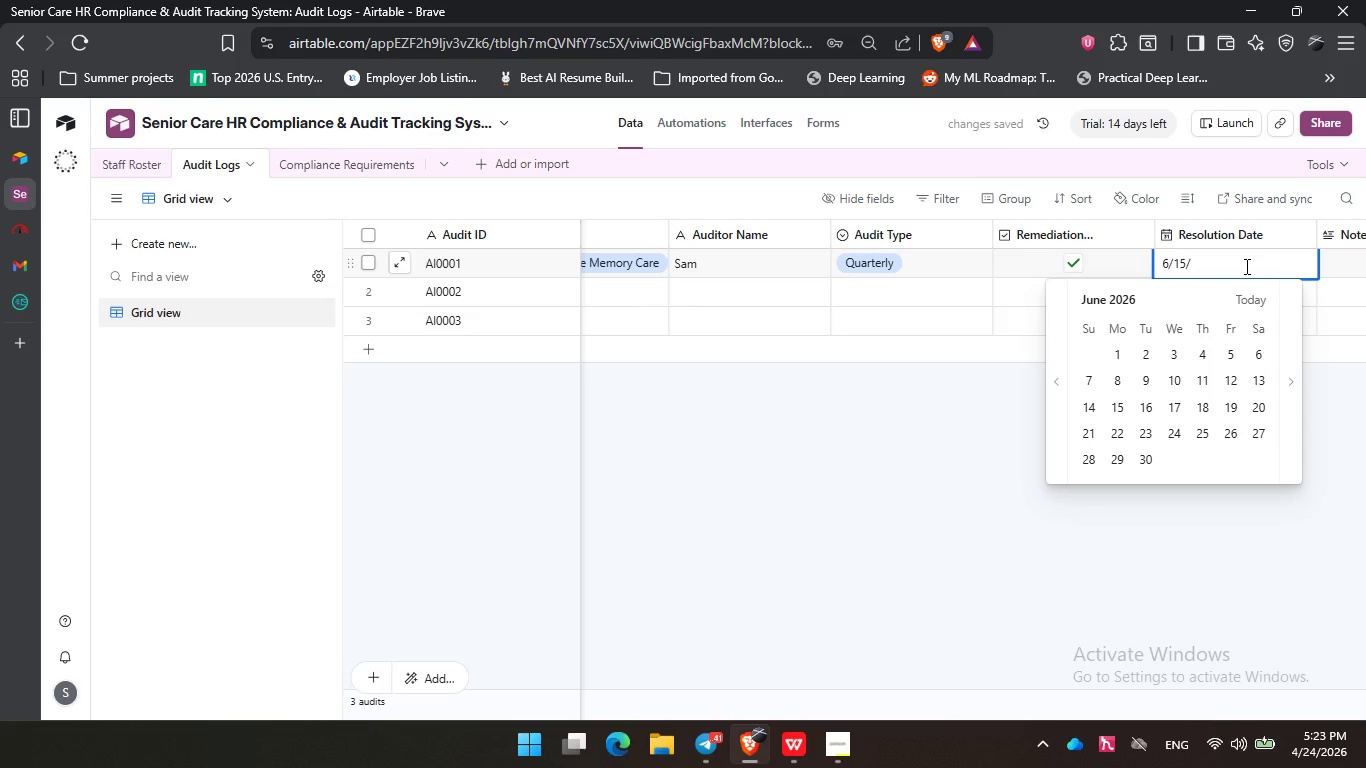 
key(Numpad2)
 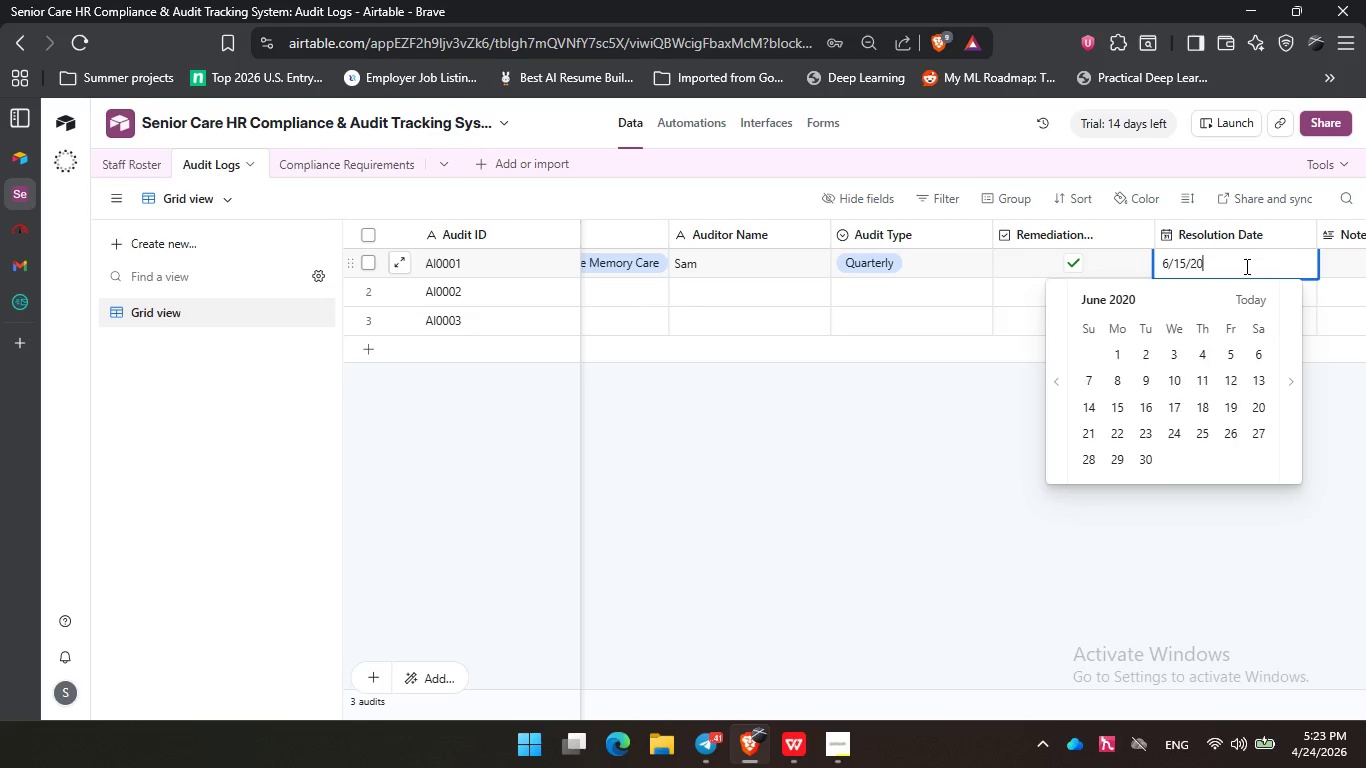 
key(Numpad0)
 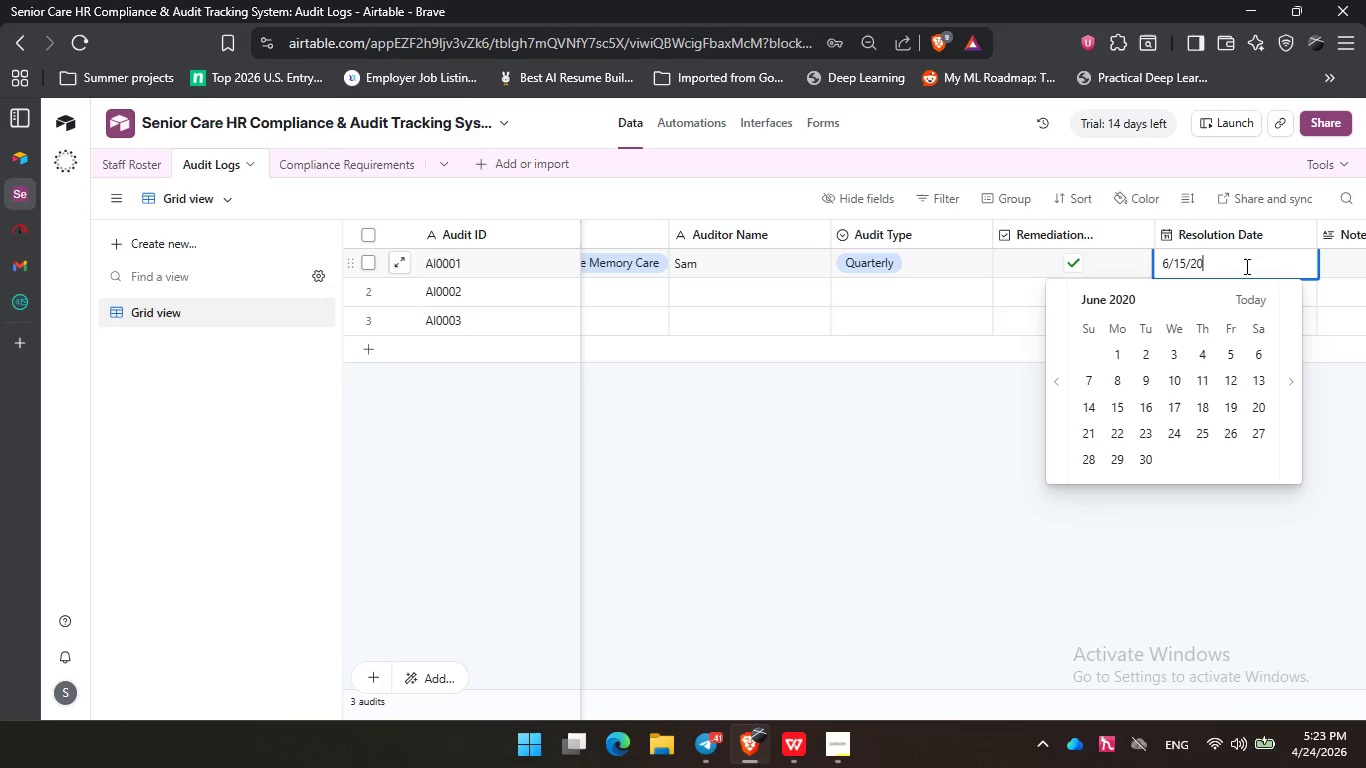 
key(Numpad2)
 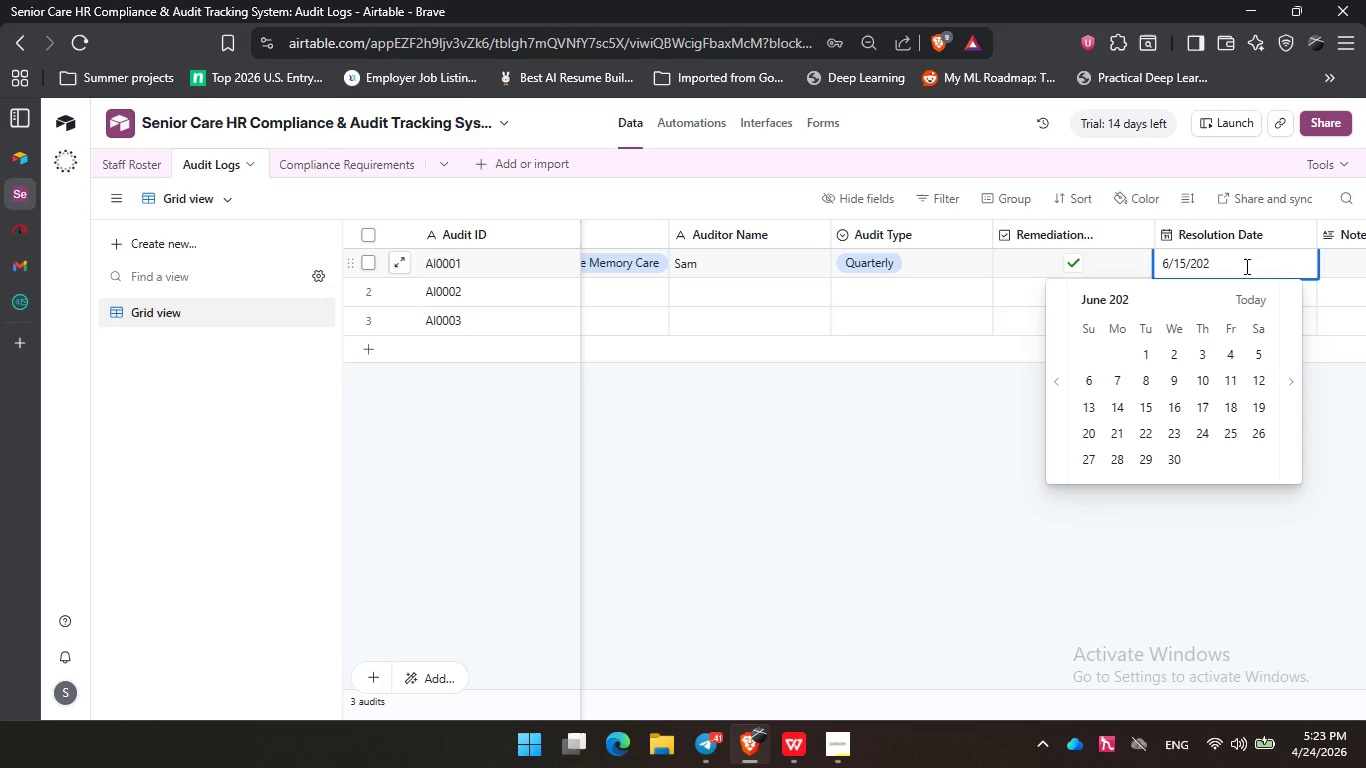 
key(Numpad3)
 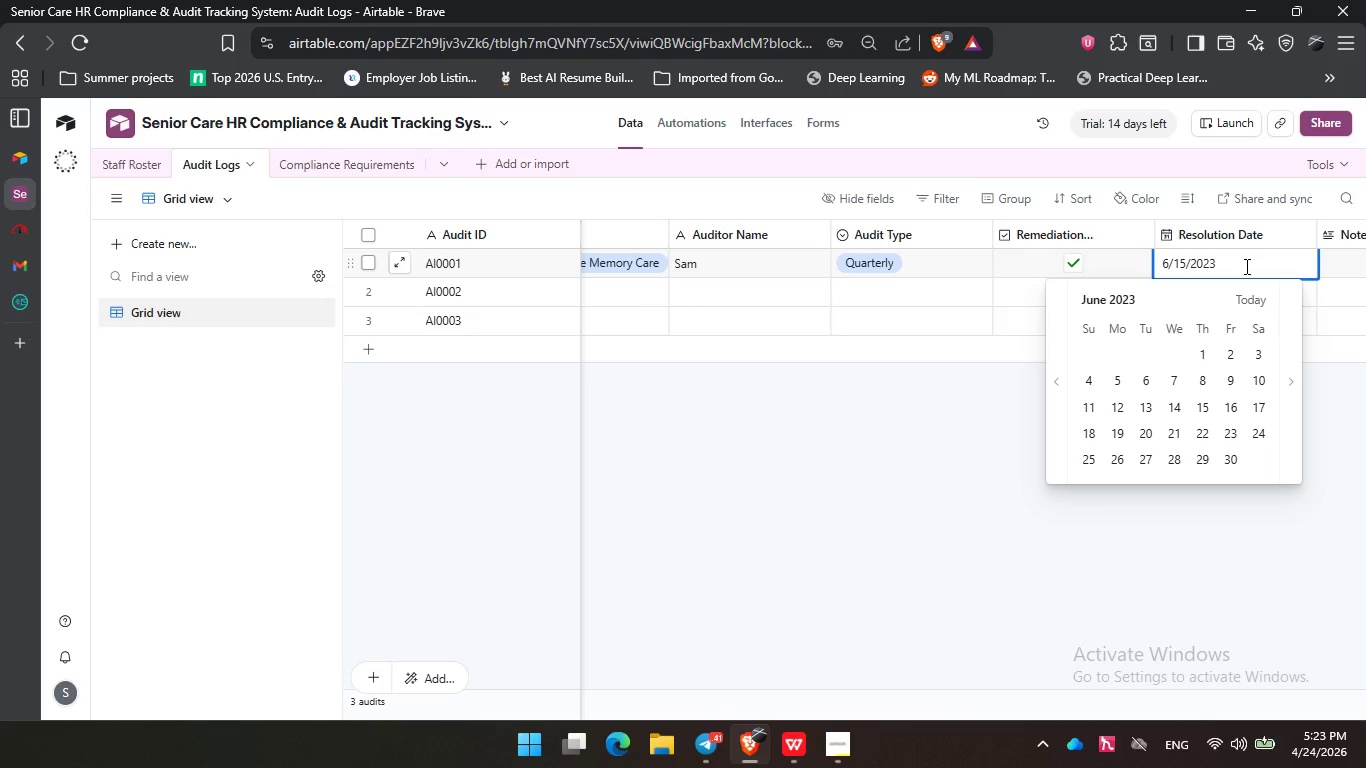 
key(NumpadEnter)
 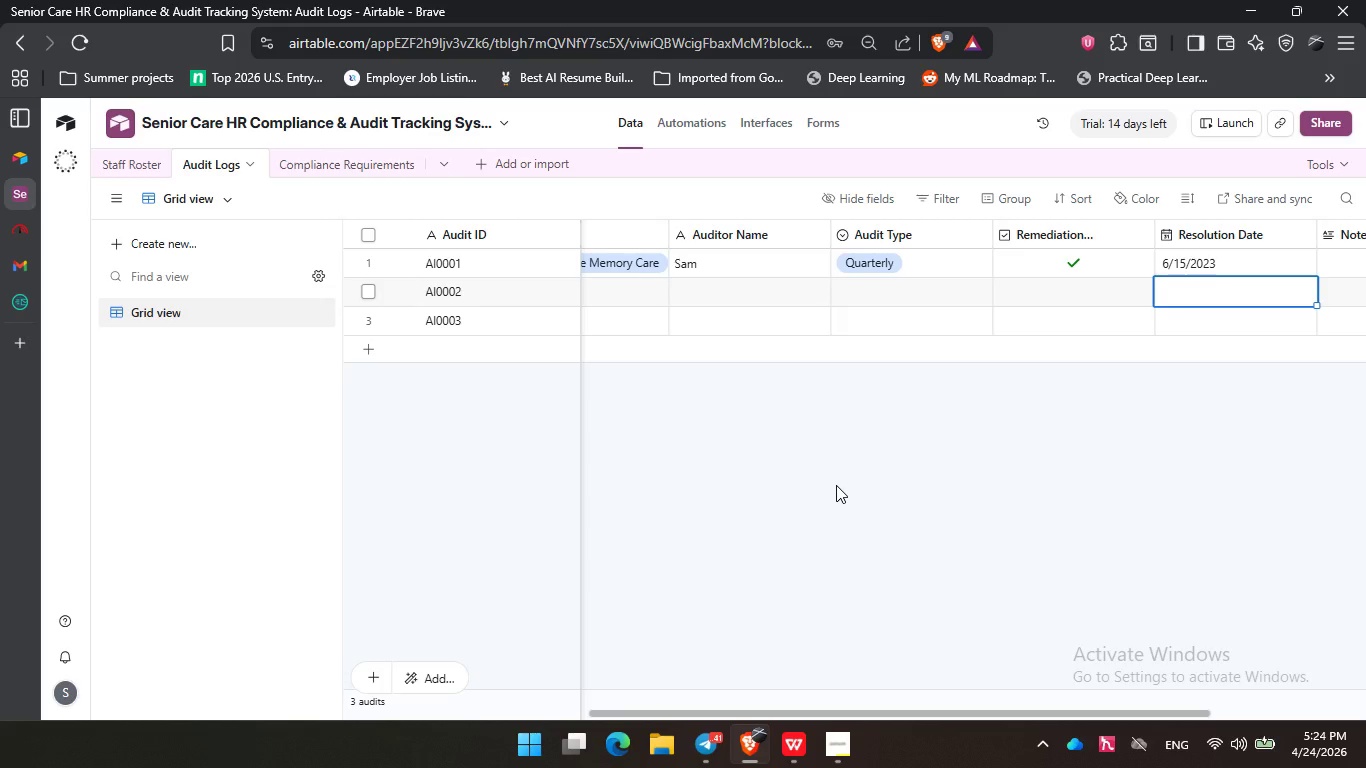 
wait(34.66)
 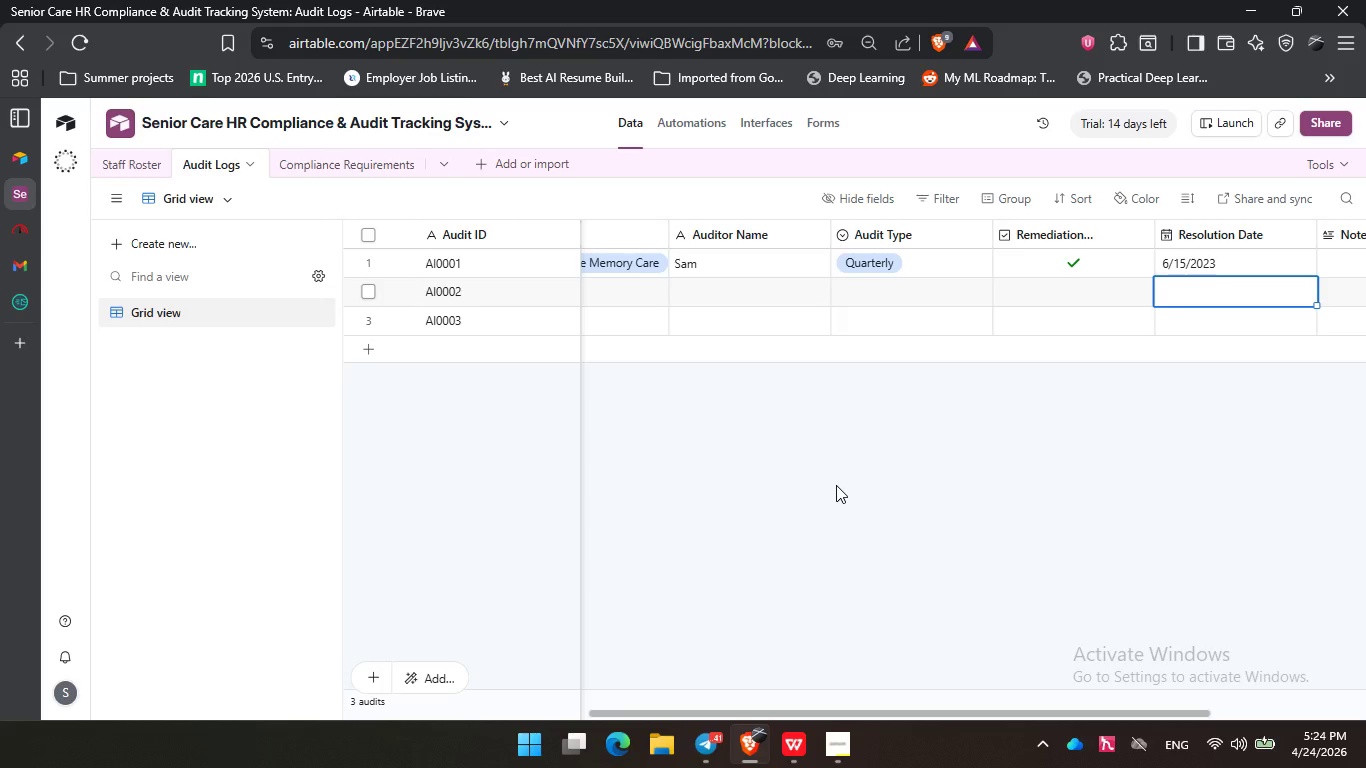 
left_click_drag(start_coordinate=[809, 384], to_coordinate=[811, 399])
 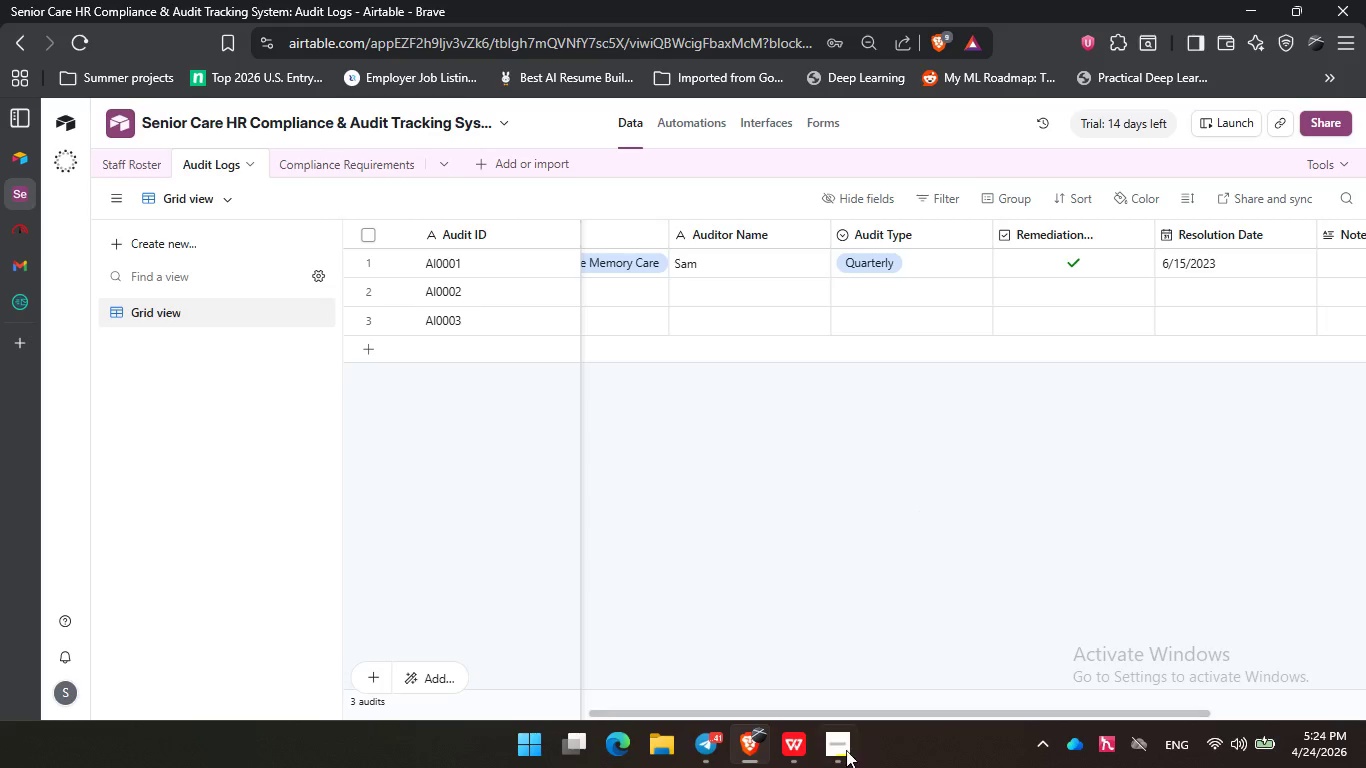 
left_click([842, 753])